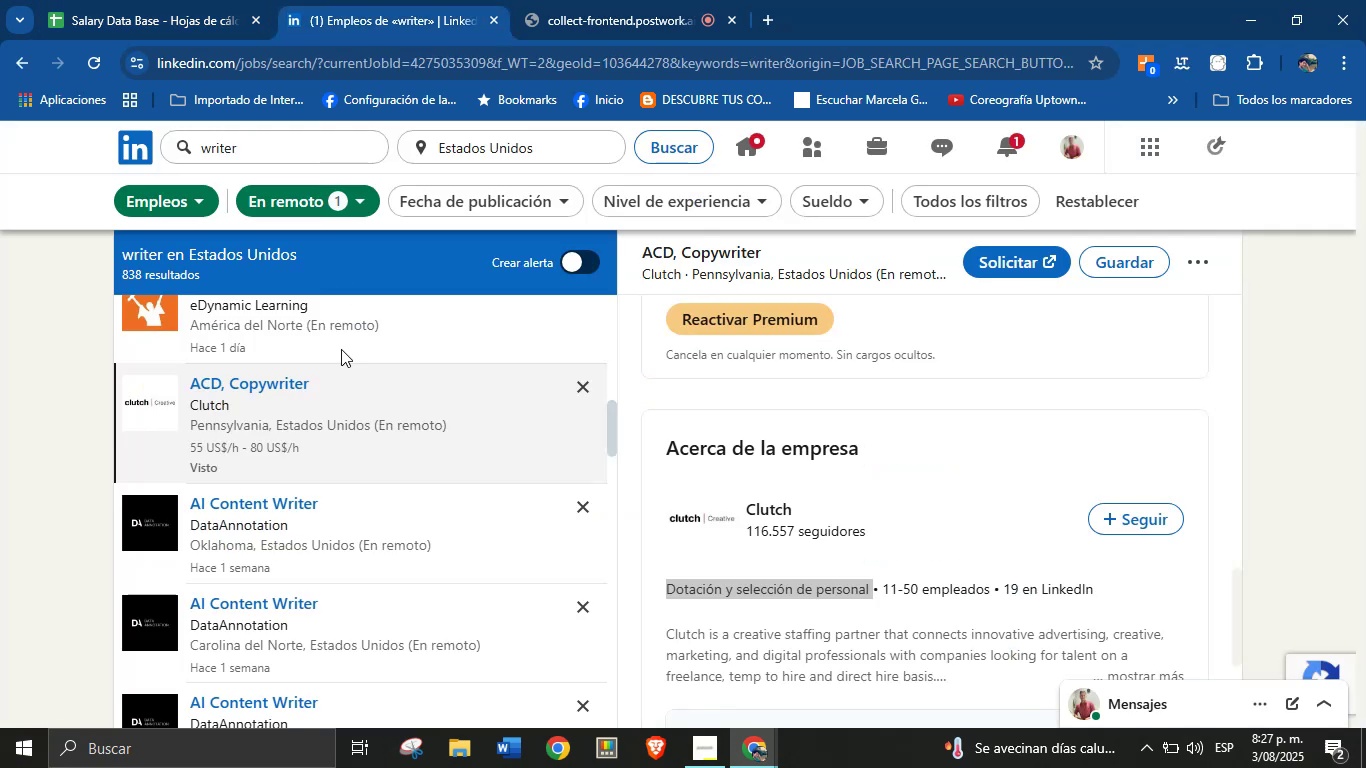 
scroll: coordinate [341, 470], scroll_direction: down, amount: 5.0
 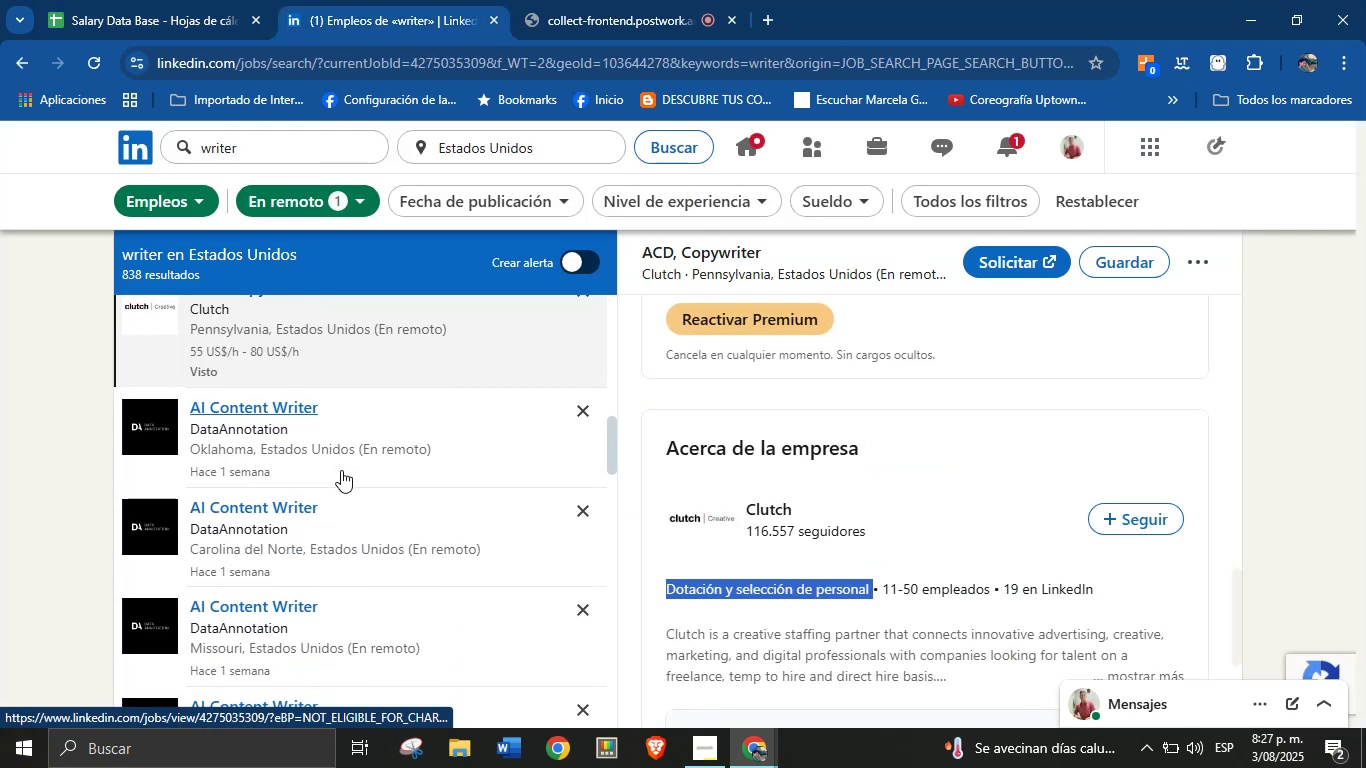 
scroll: coordinate [335, 384], scroll_direction: up, amount: 1.0
 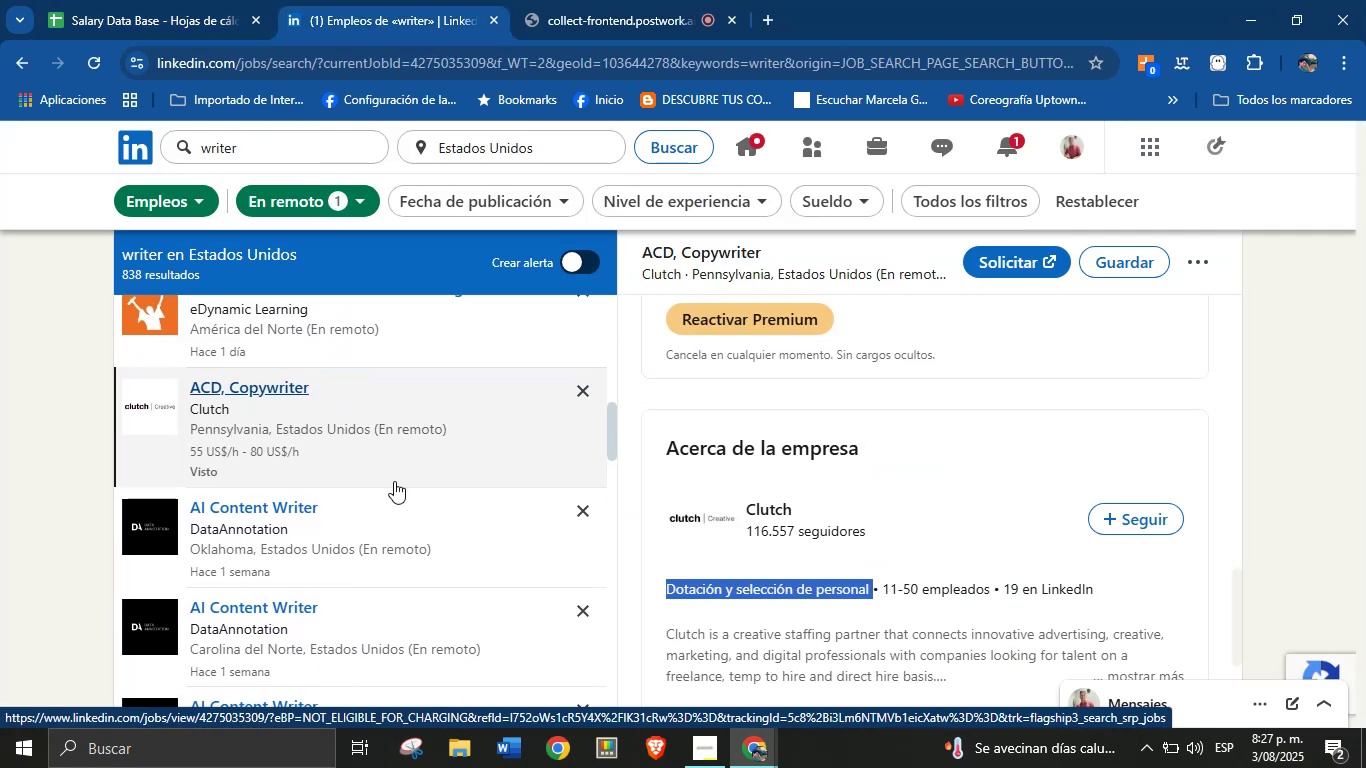 
scroll: coordinate [394, 483], scroll_direction: down, amount: 3.0
 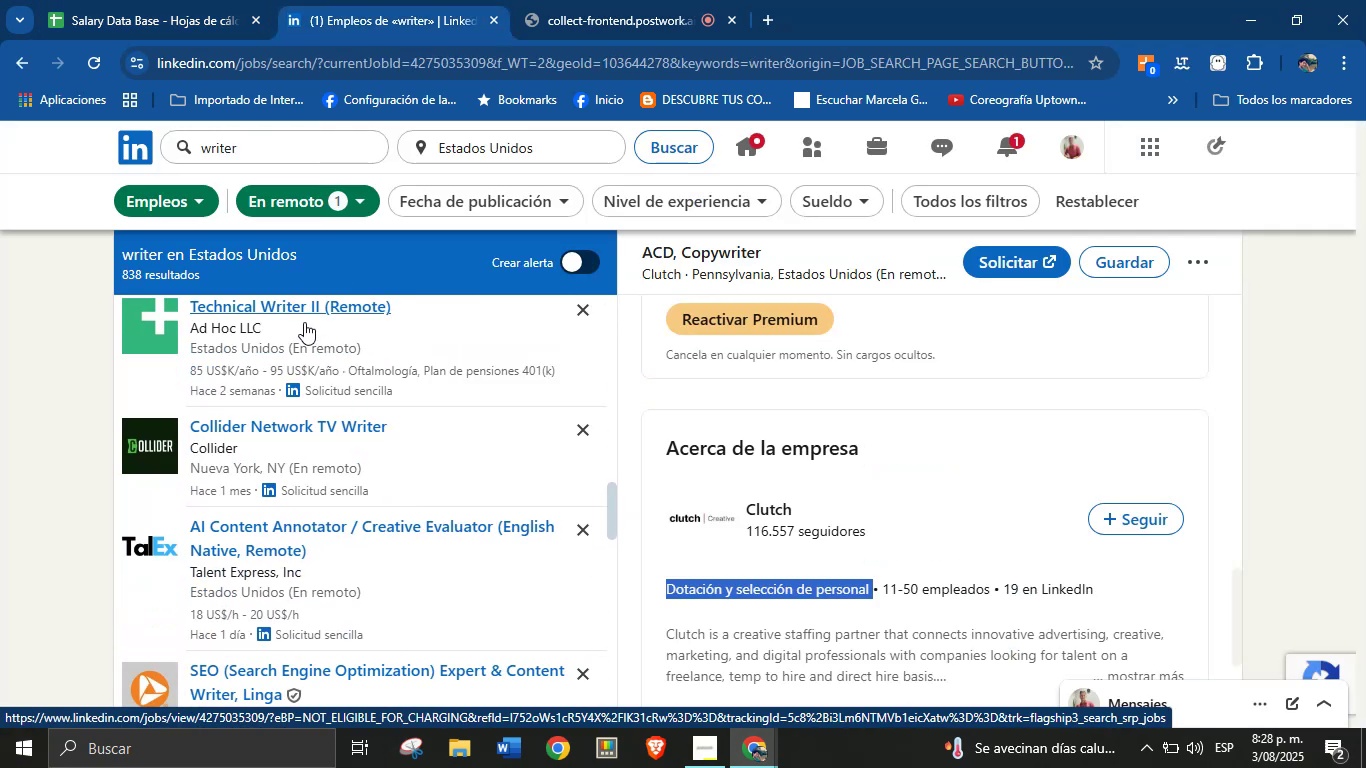 
left_click([301, 315])
 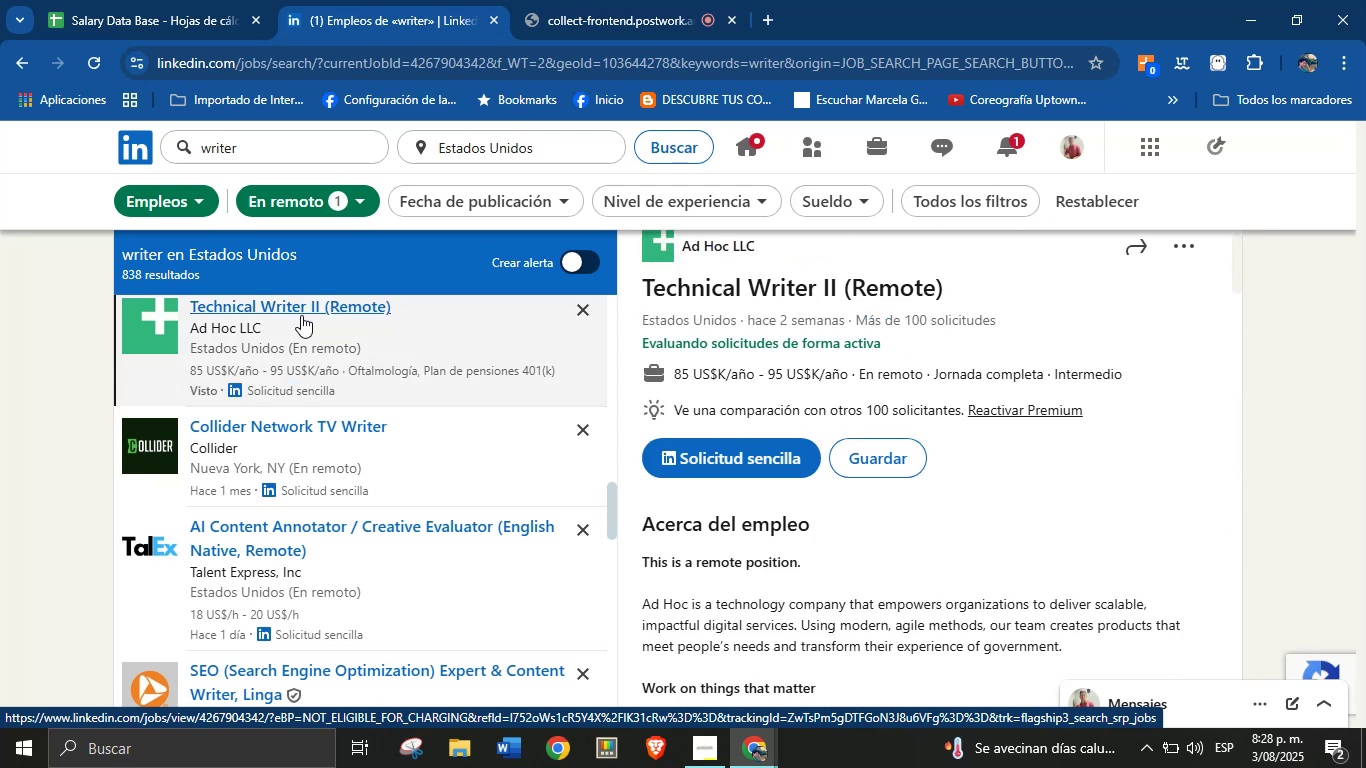 
wait(5.27)
 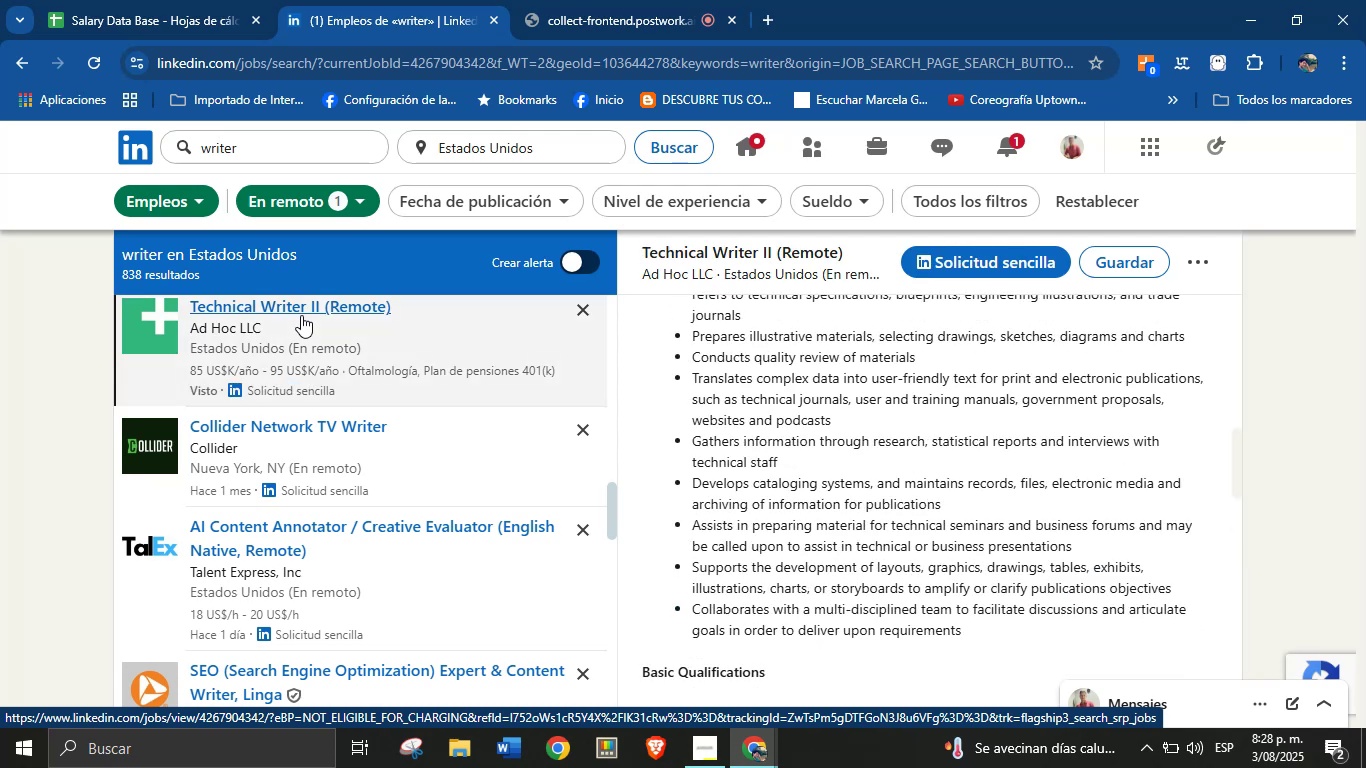 
scroll: coordinate [917, 330], scroll_direction: up, amount: 1.0
 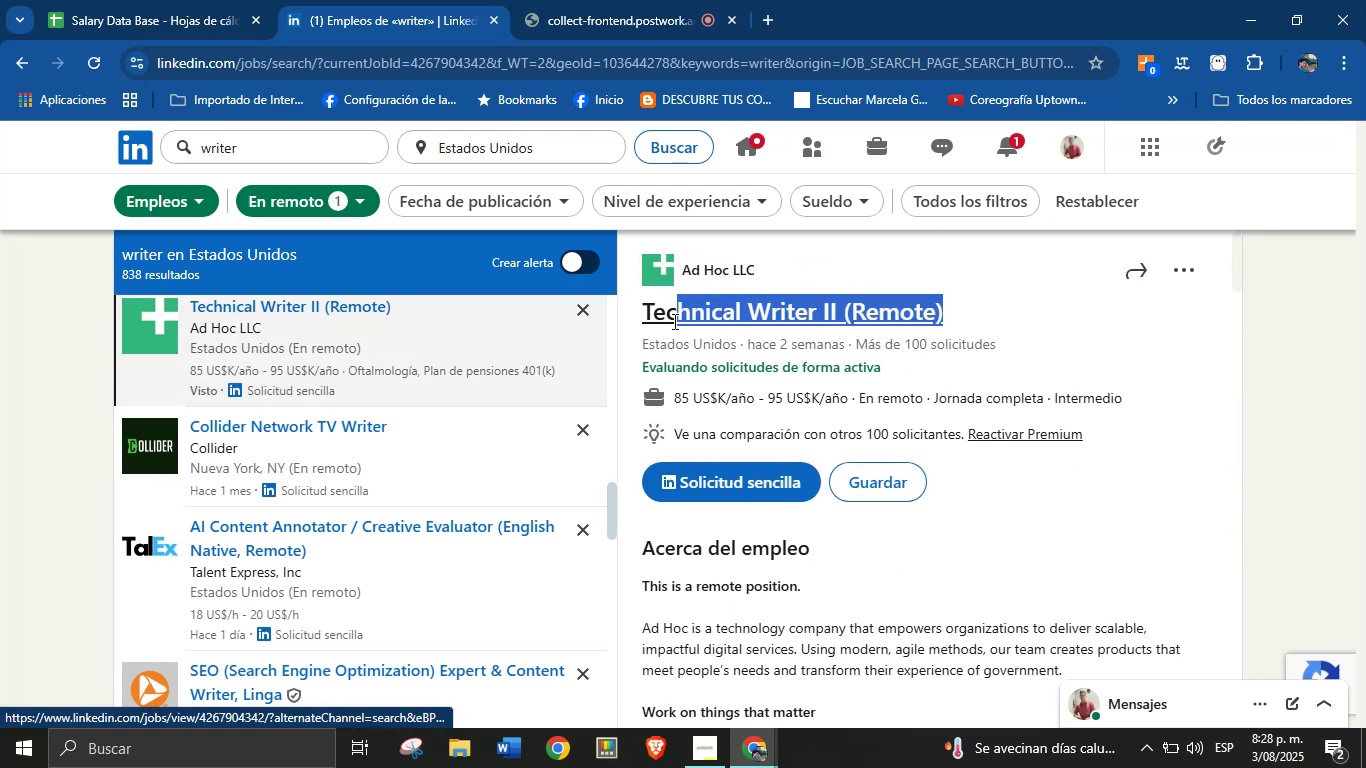 
hold_key(key=ControlLeft, duration=0.51)
 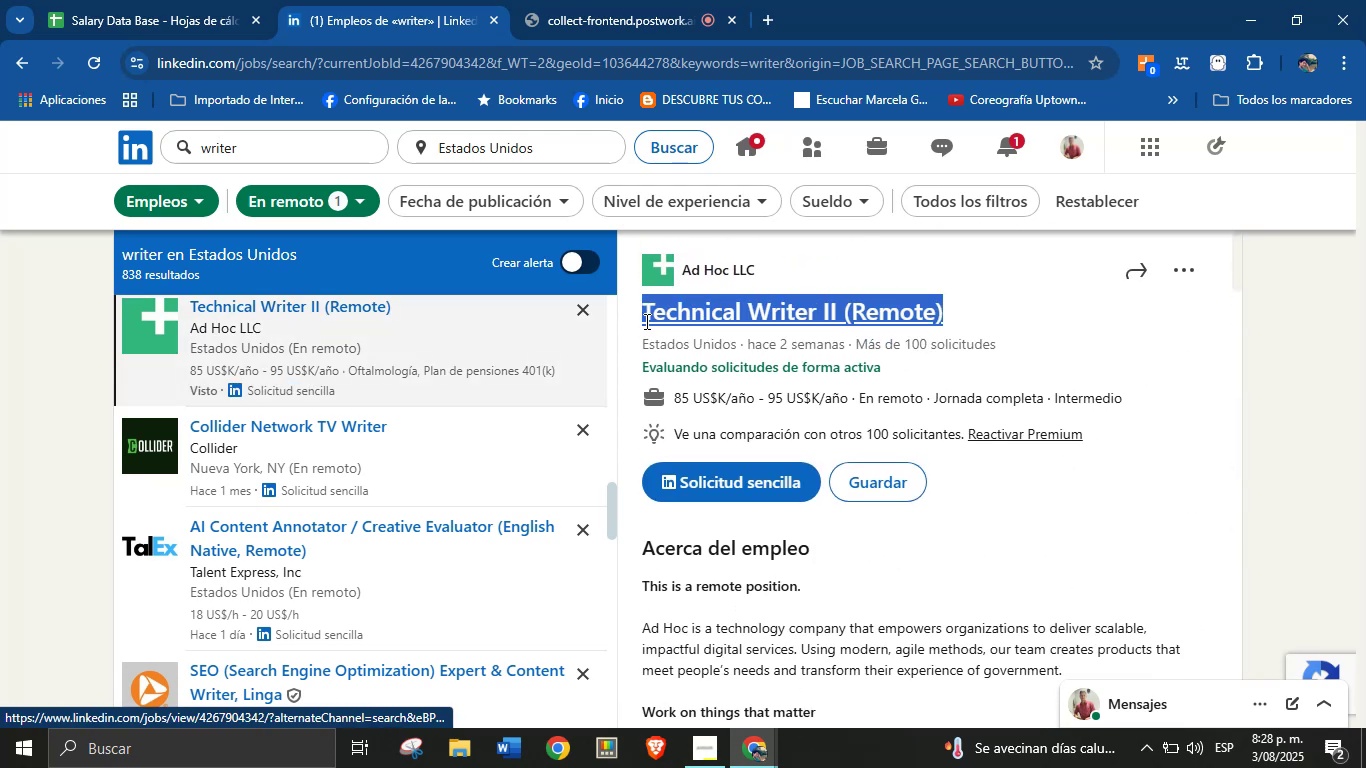 
key(Control+C)
 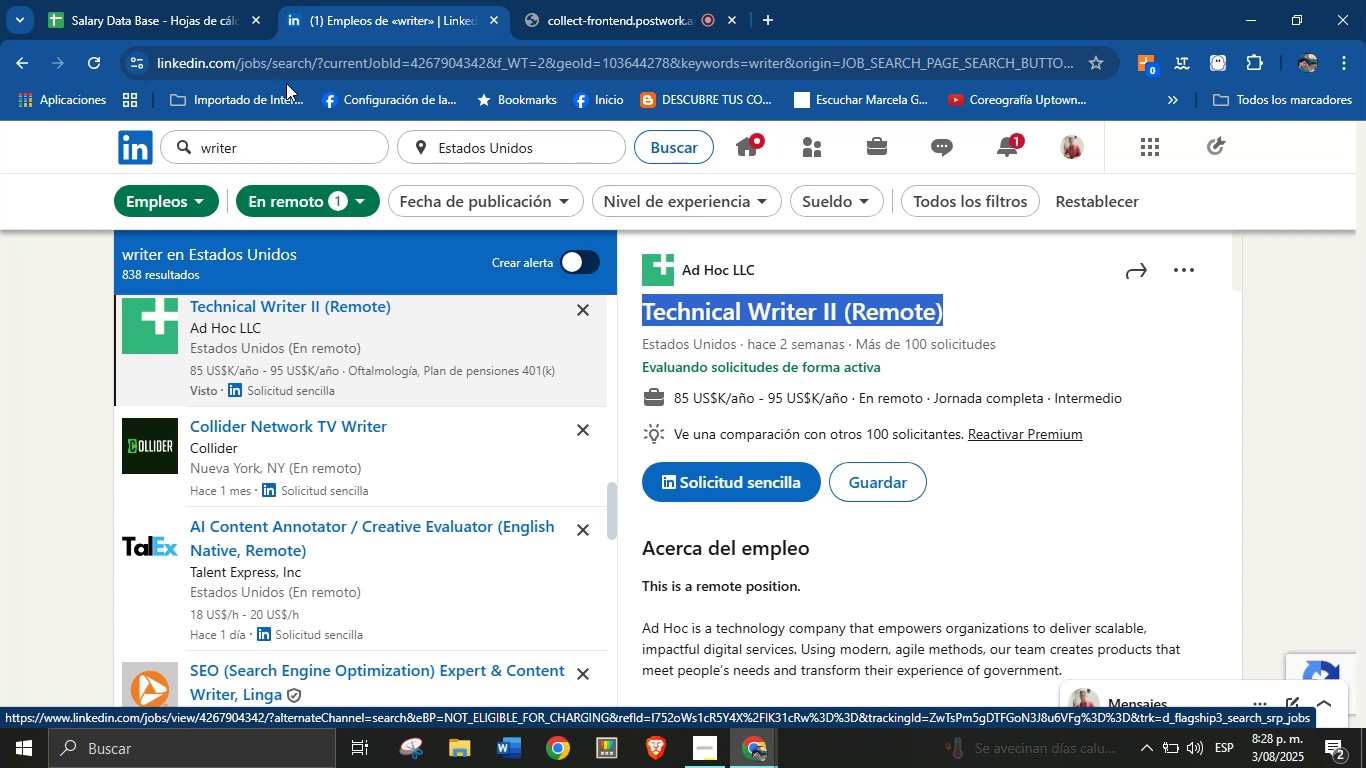 
left_click([158, 0])
 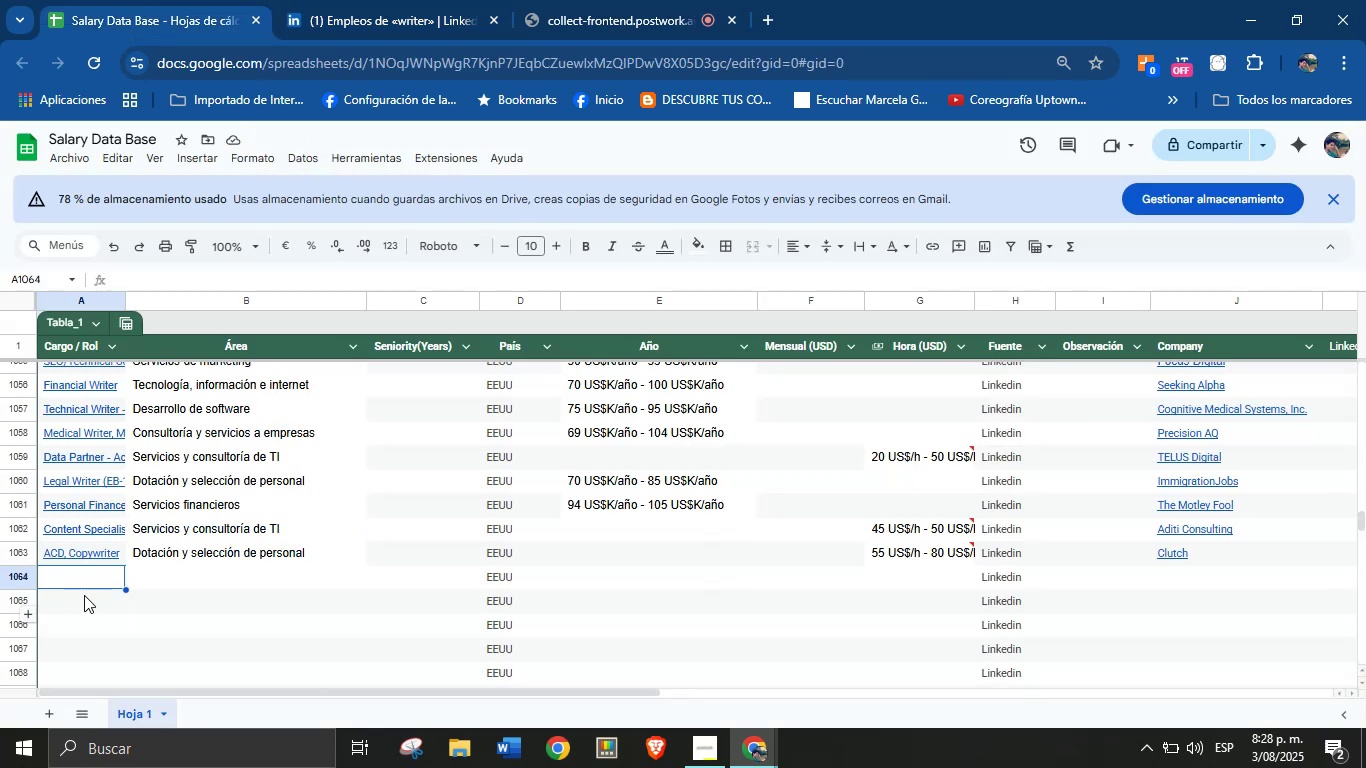 
key(Control+V)
 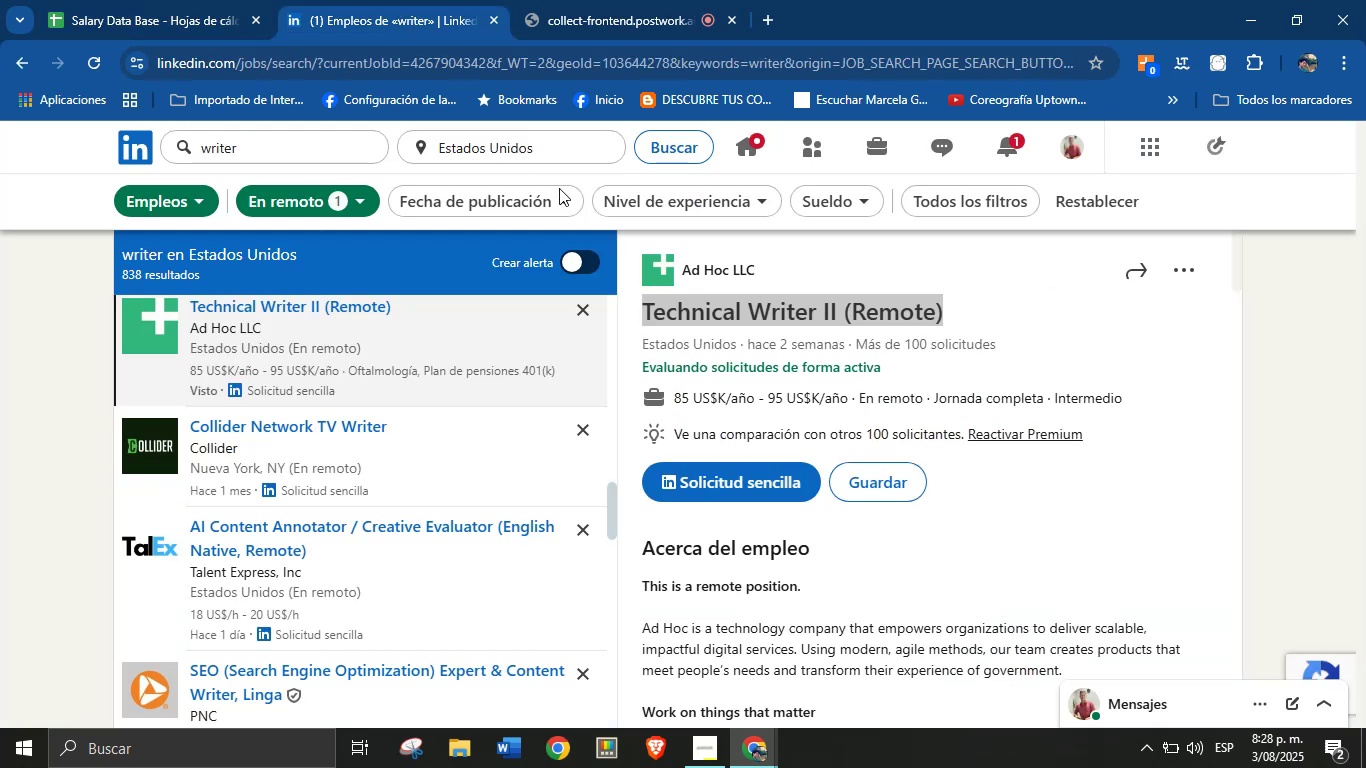 
left_click([830, 265])
 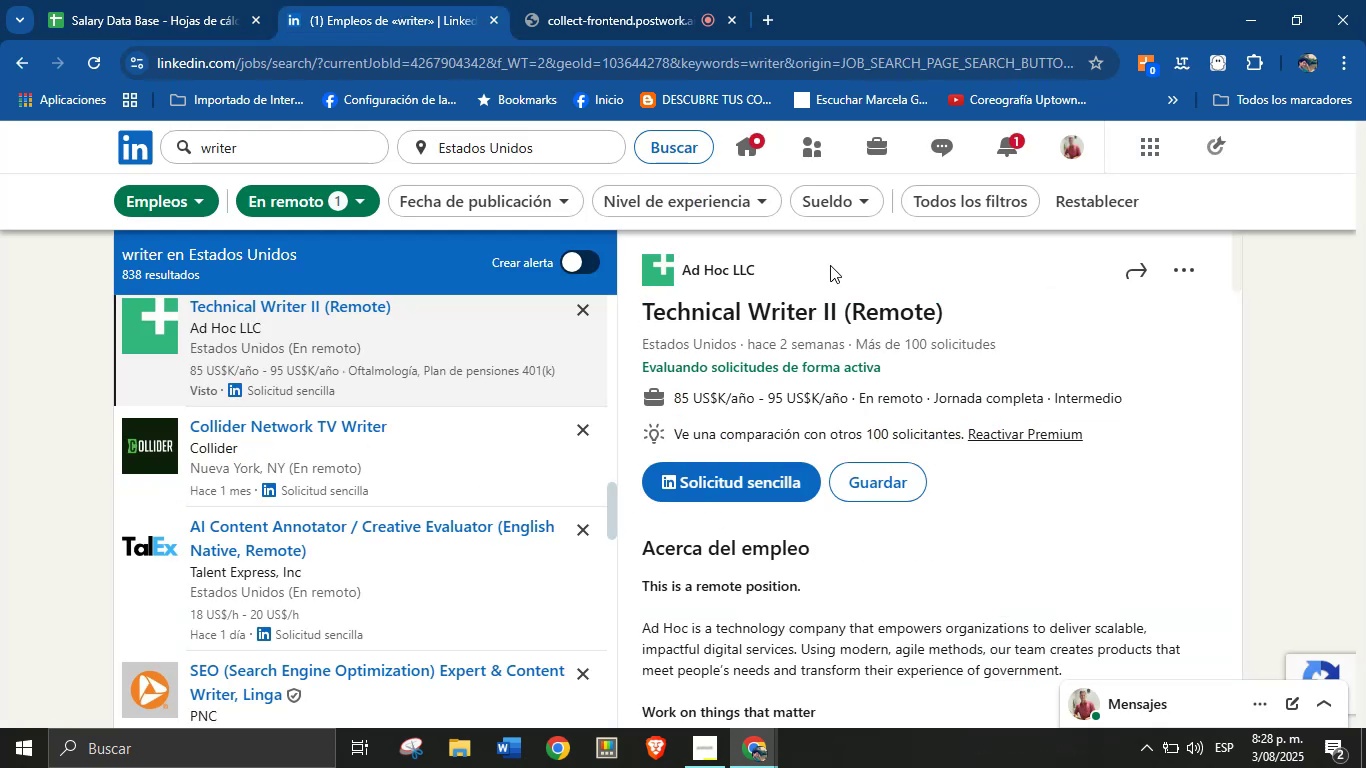 
left_click_drag(start_coordinate=[784, 265], to_coordinate=[685, 266])
 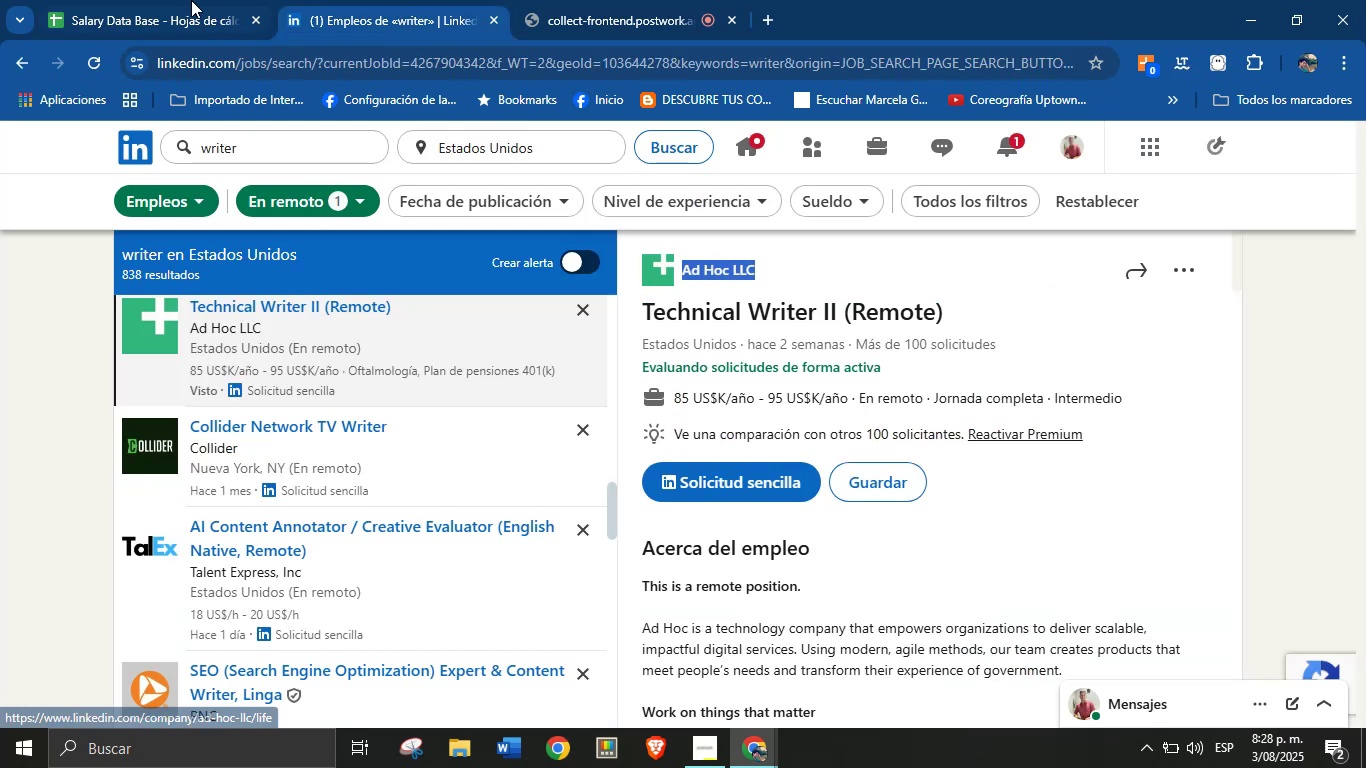 
key(Control+C)
 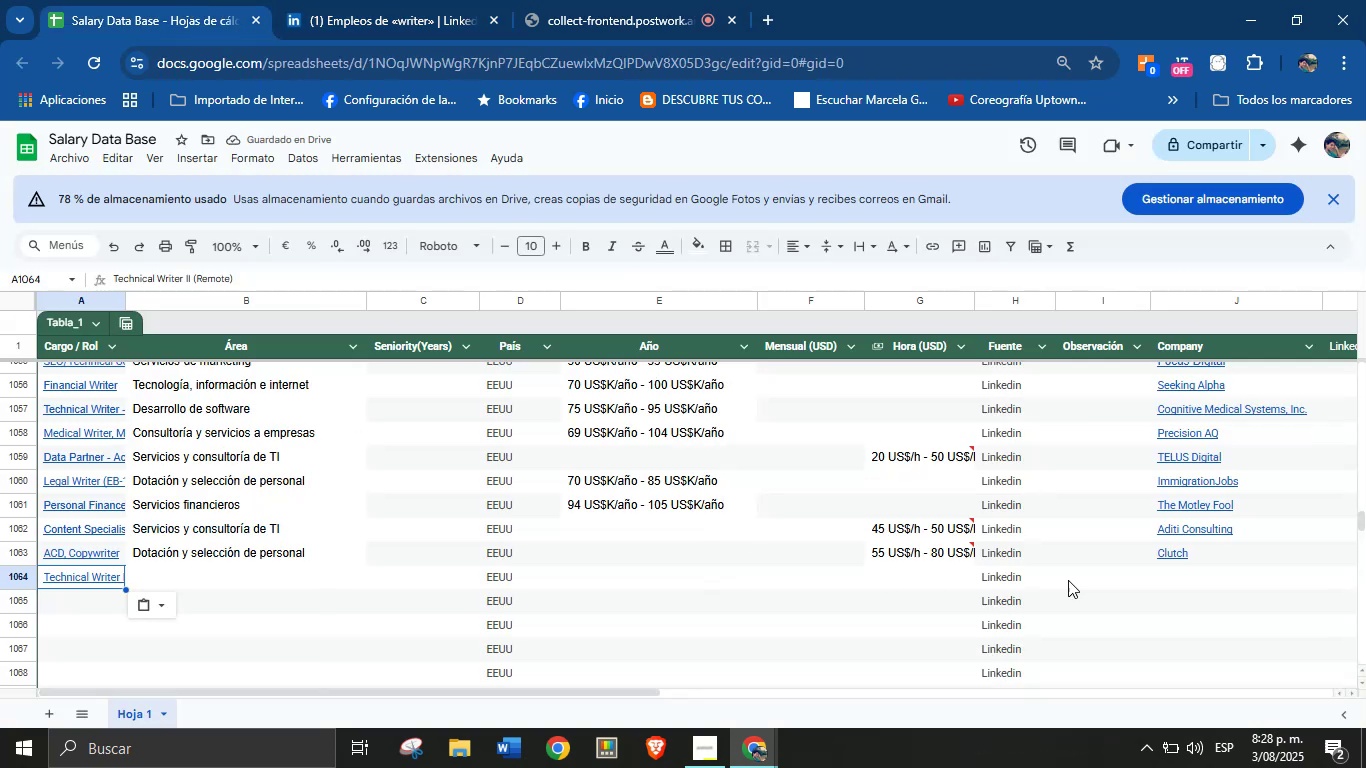 
left_click([1178, 572])
 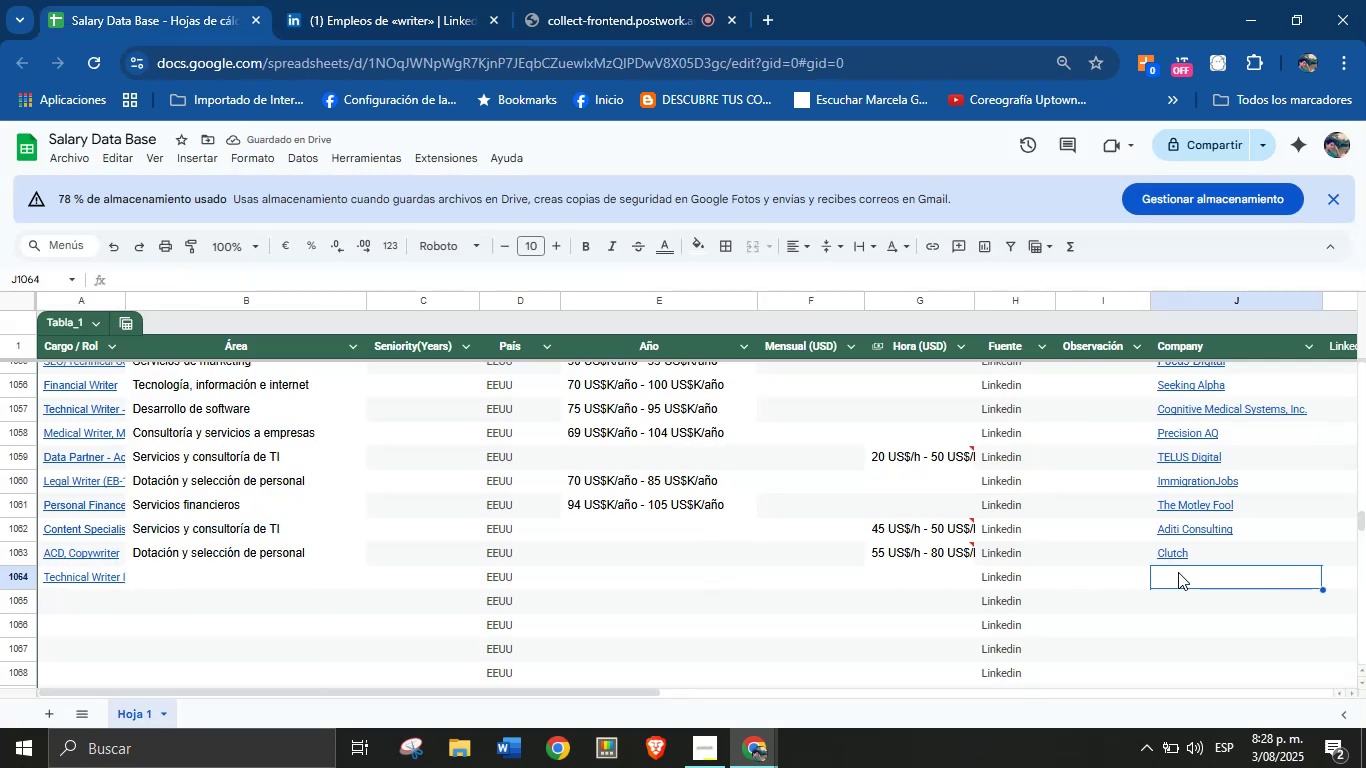 
key(Control+V)
 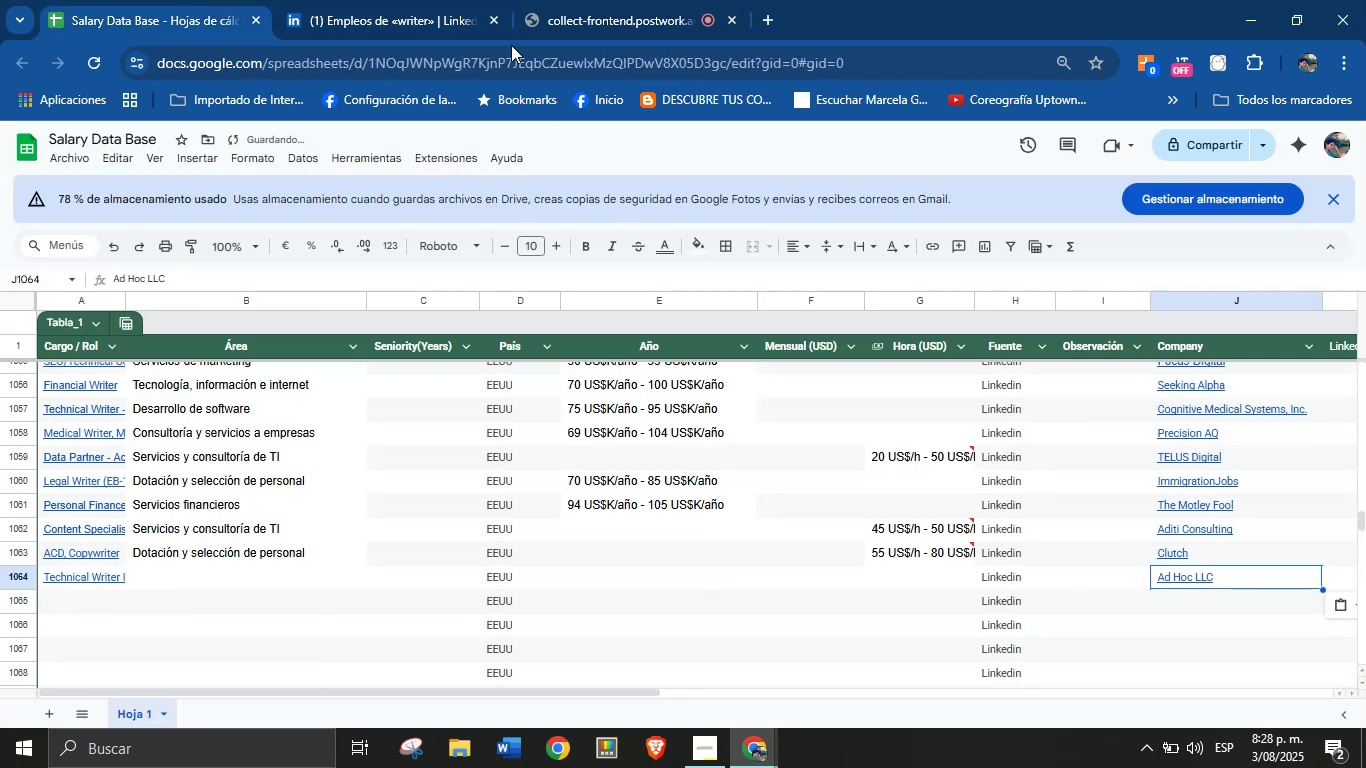 
left_click([370, 0])
 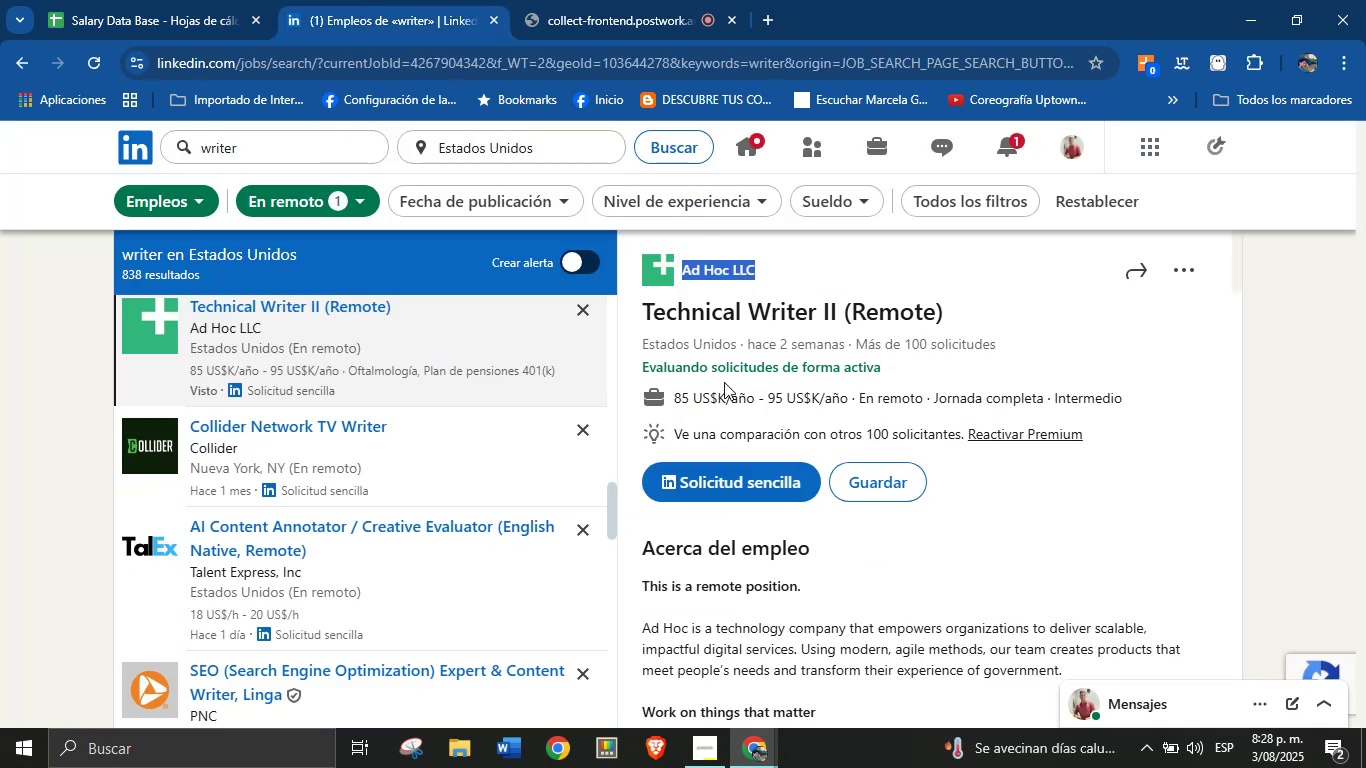 
left_click_drag(start_coordinate=[676, 391], to_coordinate=[849, 402])
 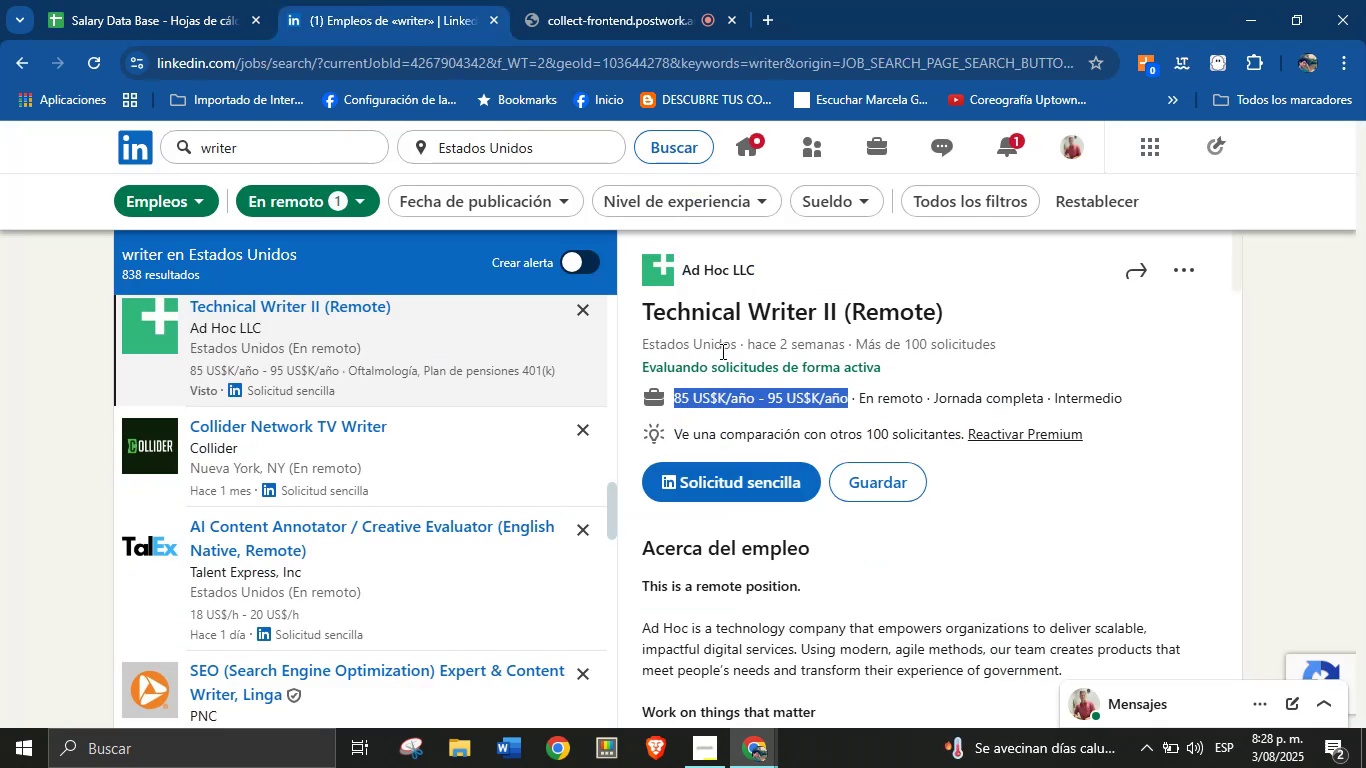 
key(Control+C)
 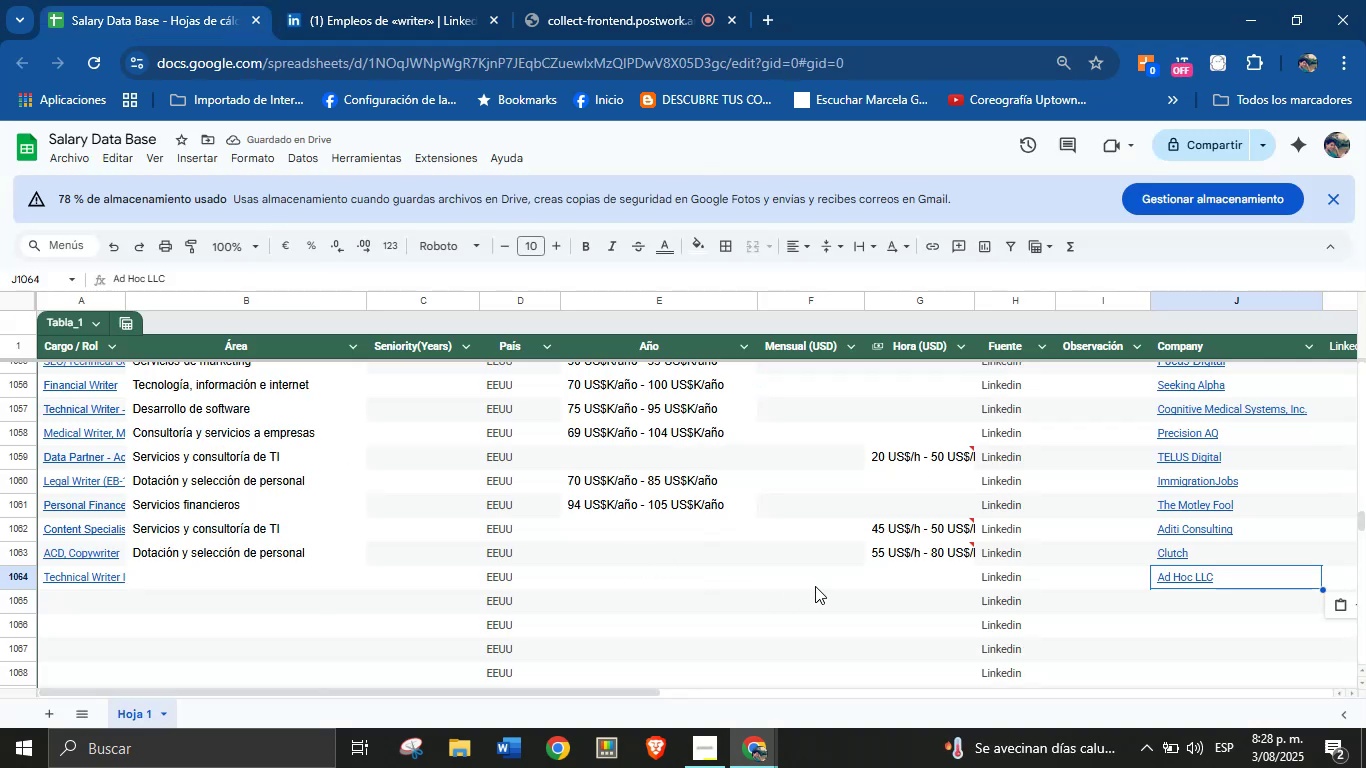 
left_click([641, 581])
 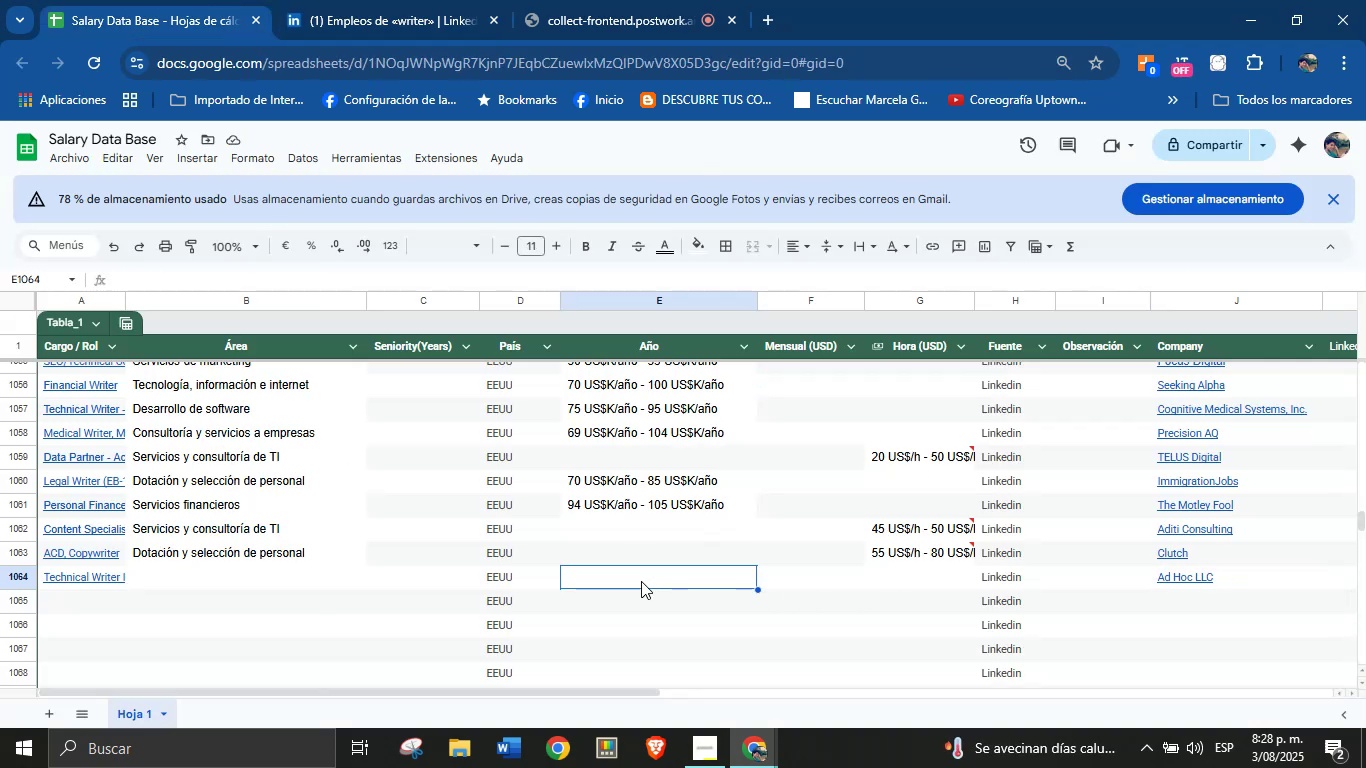 
key(Control+V)
 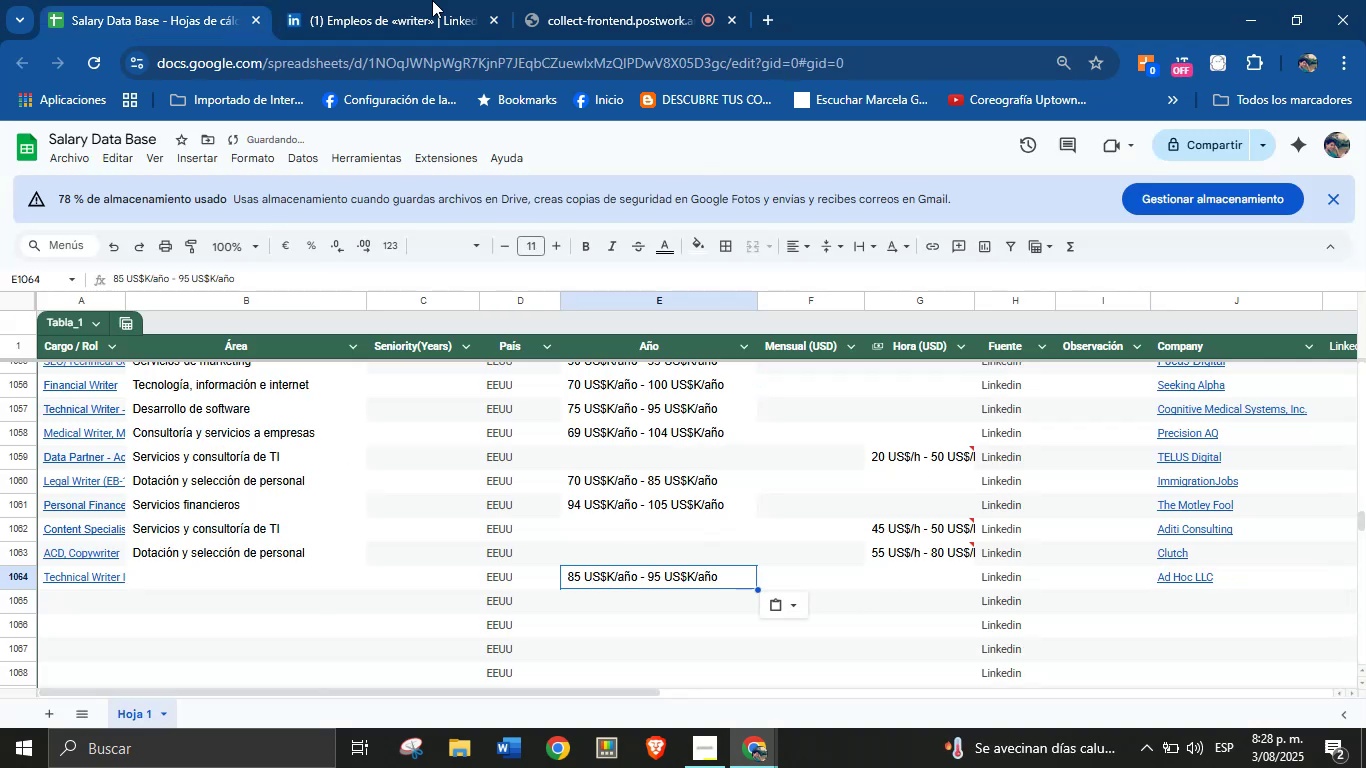 
left_click([445, 0])
 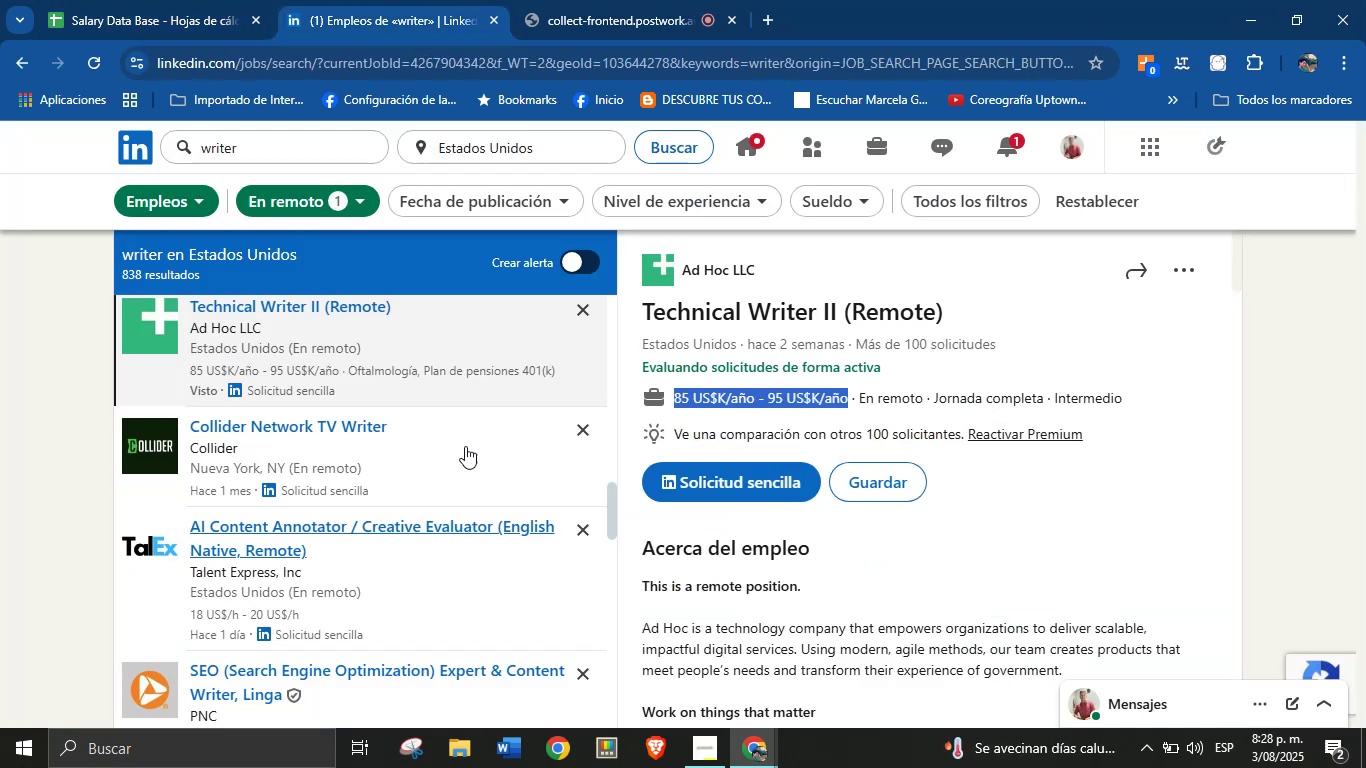 
scroll: coordinate [802, 607], scroll_direction: down, amount: 29.0
 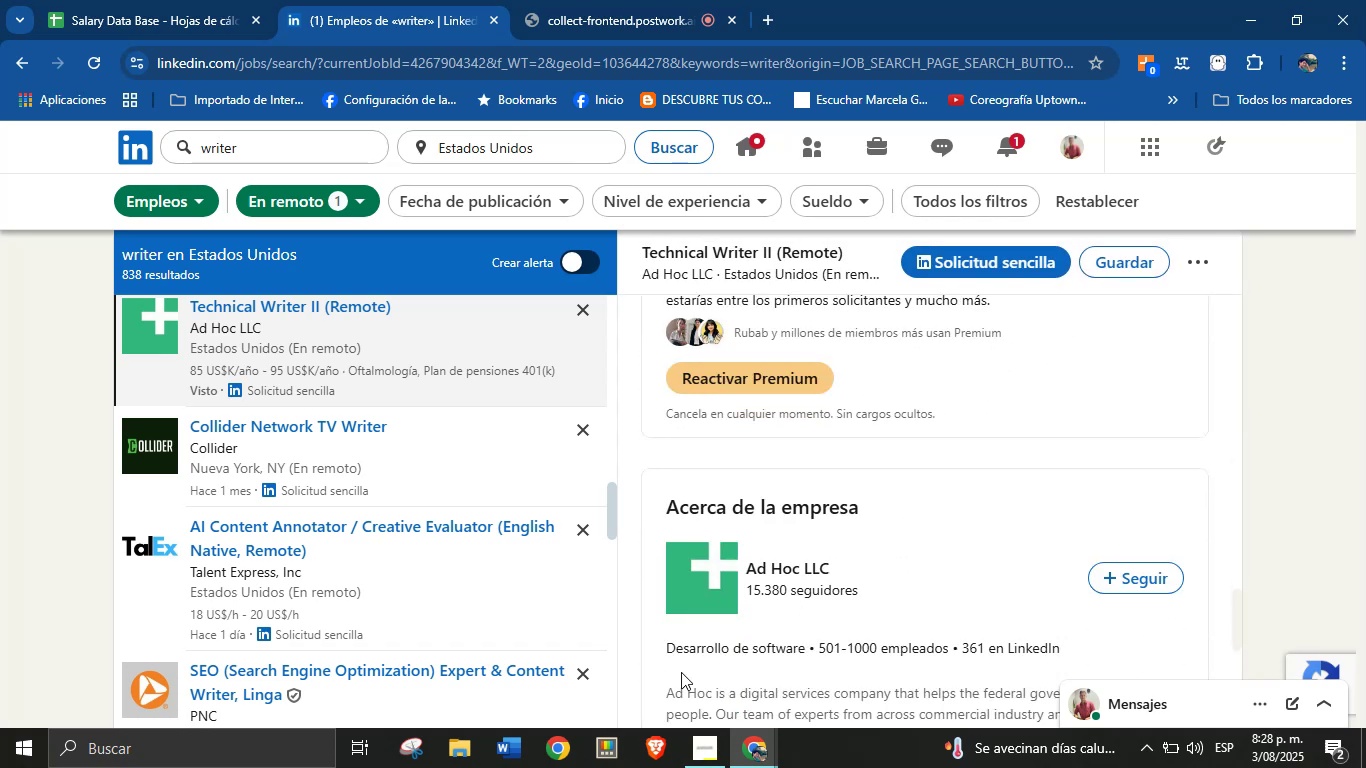 
left_click_drag(start_coordinate=[664, 662], to_coordinate=[769, 656])
 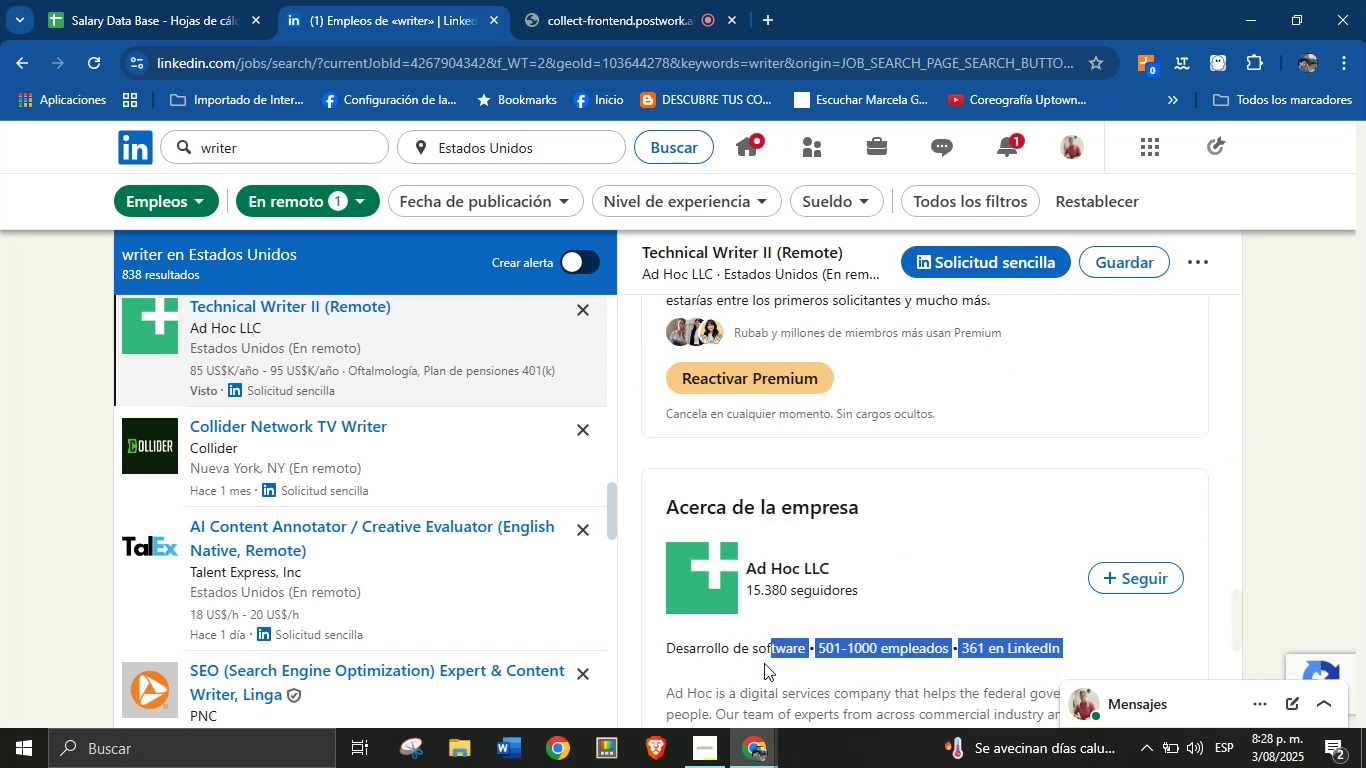 
left_click([754, 673])
 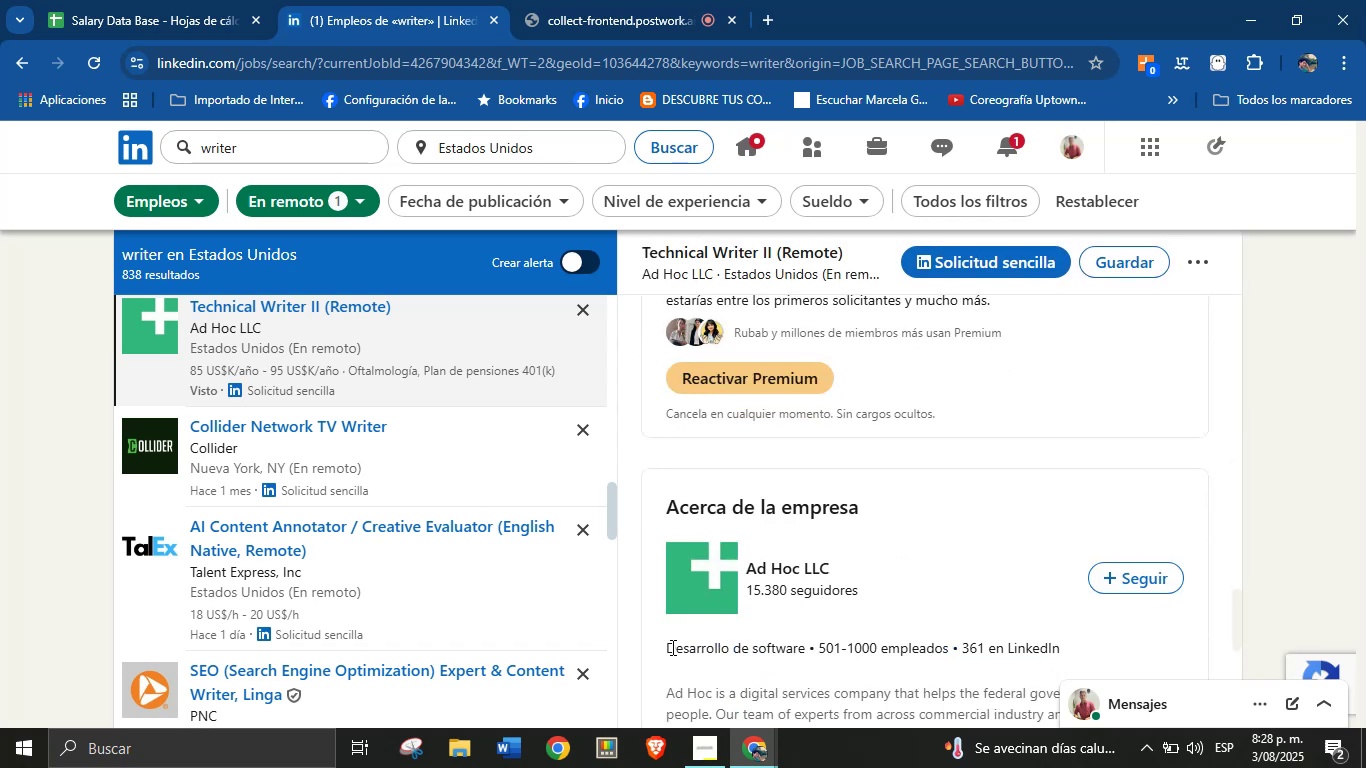 
left_click_drag(start_coordinate=[663, 644], to_coordinate=[811, 646])
 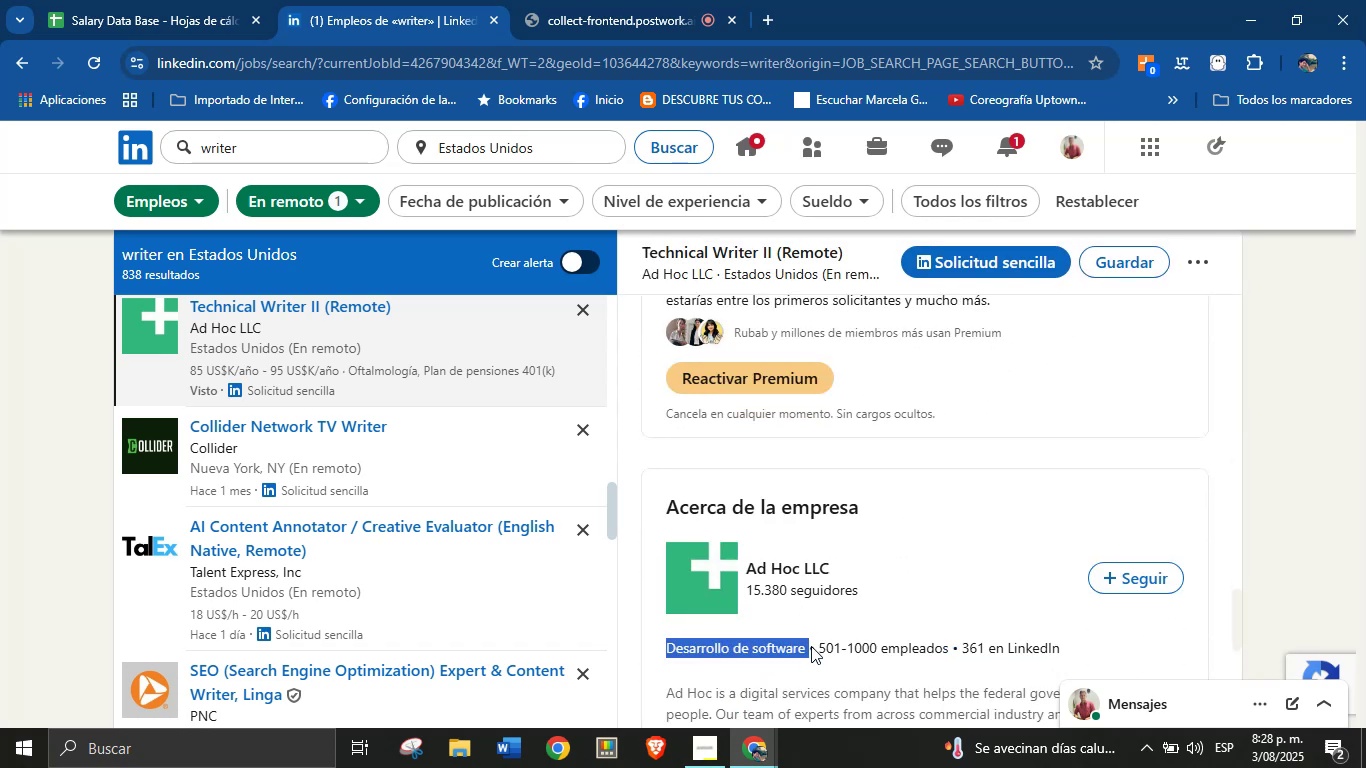 
key(Control+C)
 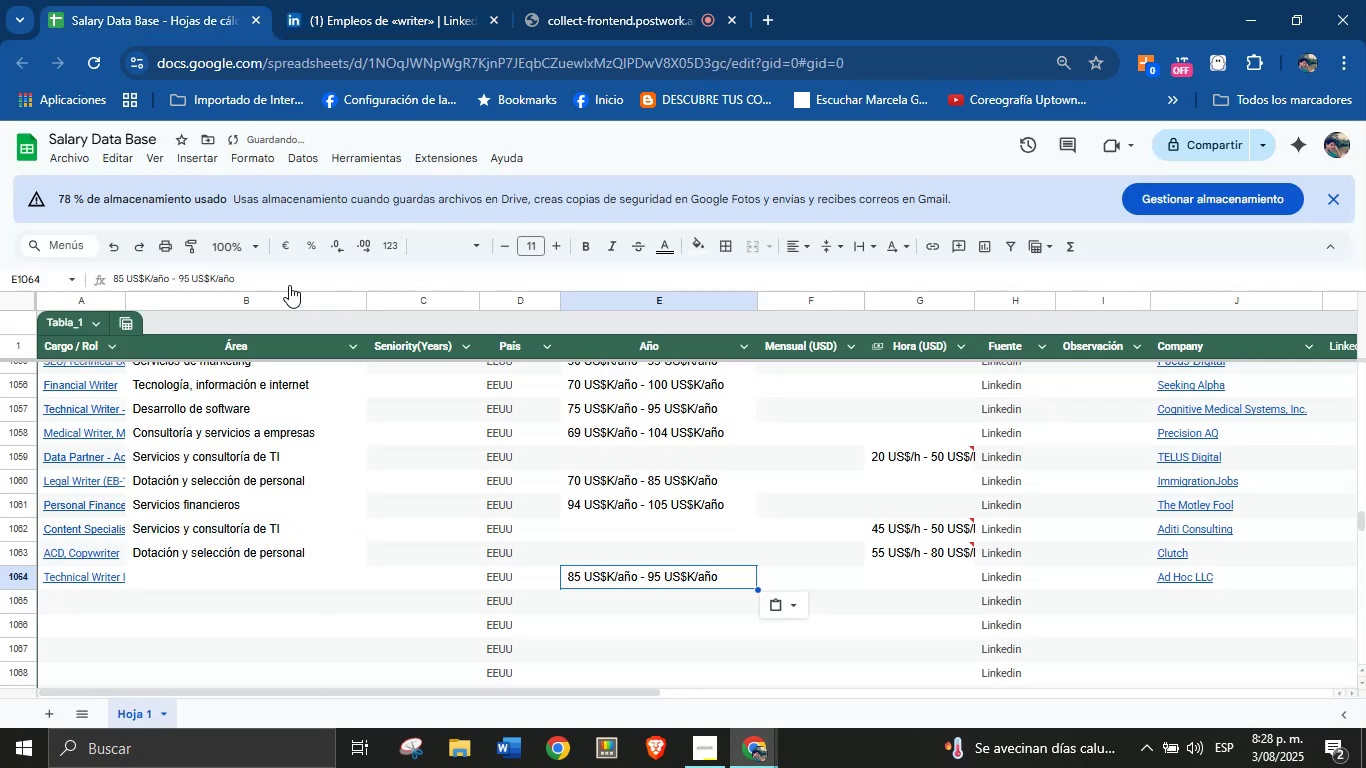 
left_click([265, 582])
 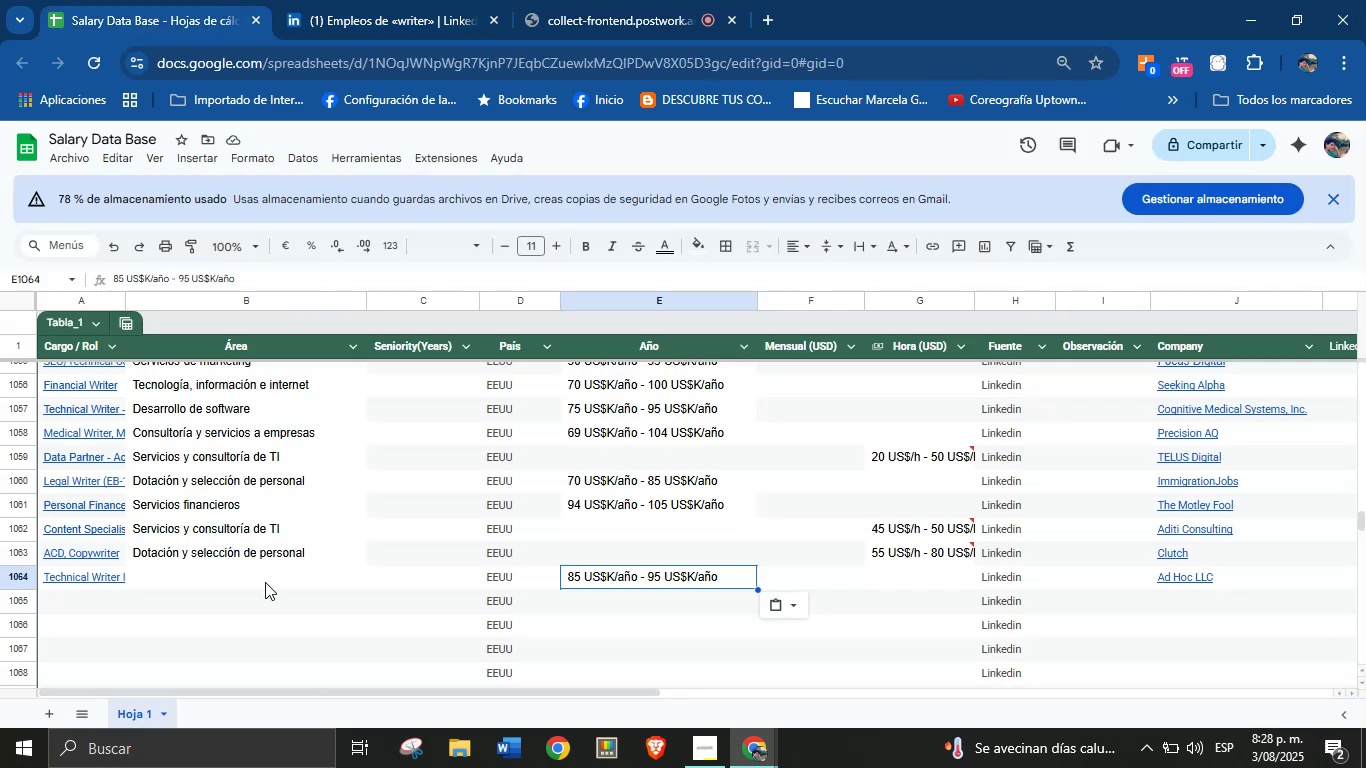 
key(Control+V)
 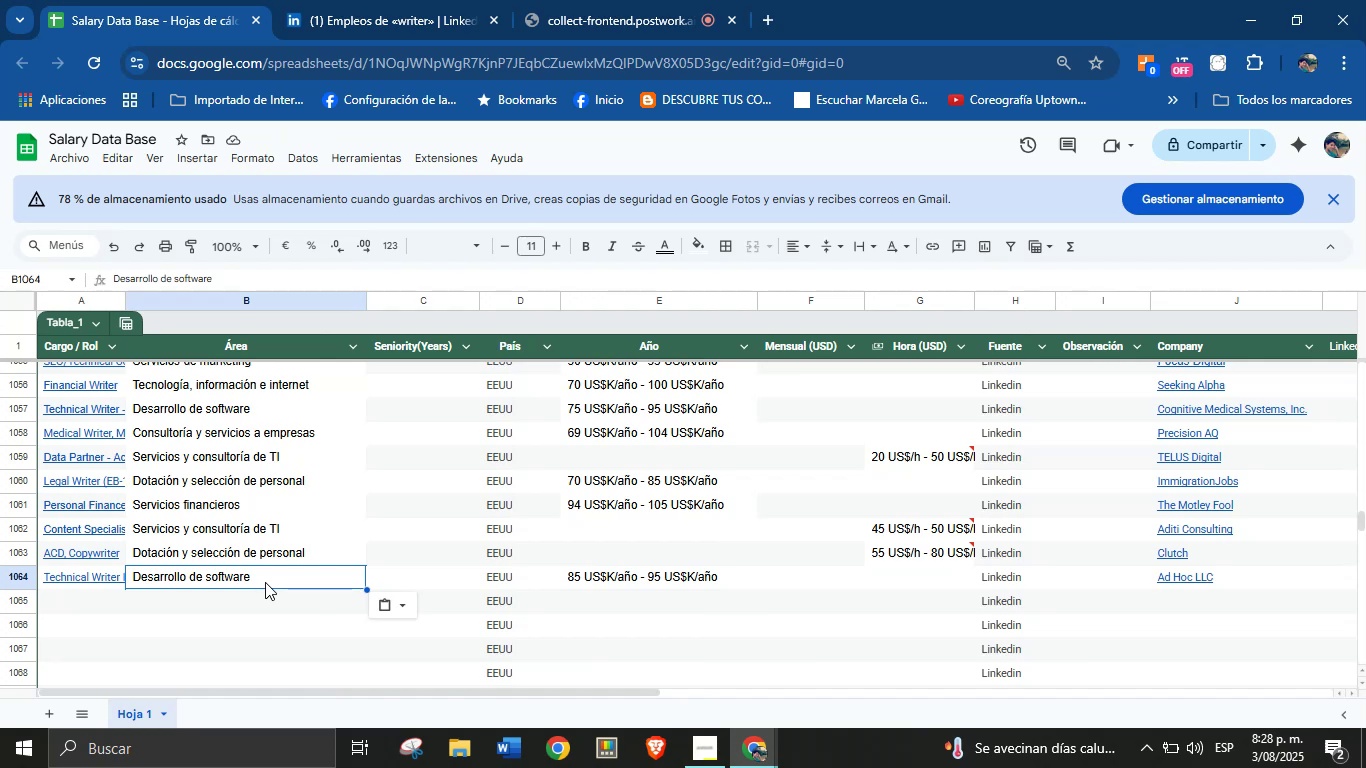 
wait(11.6)
 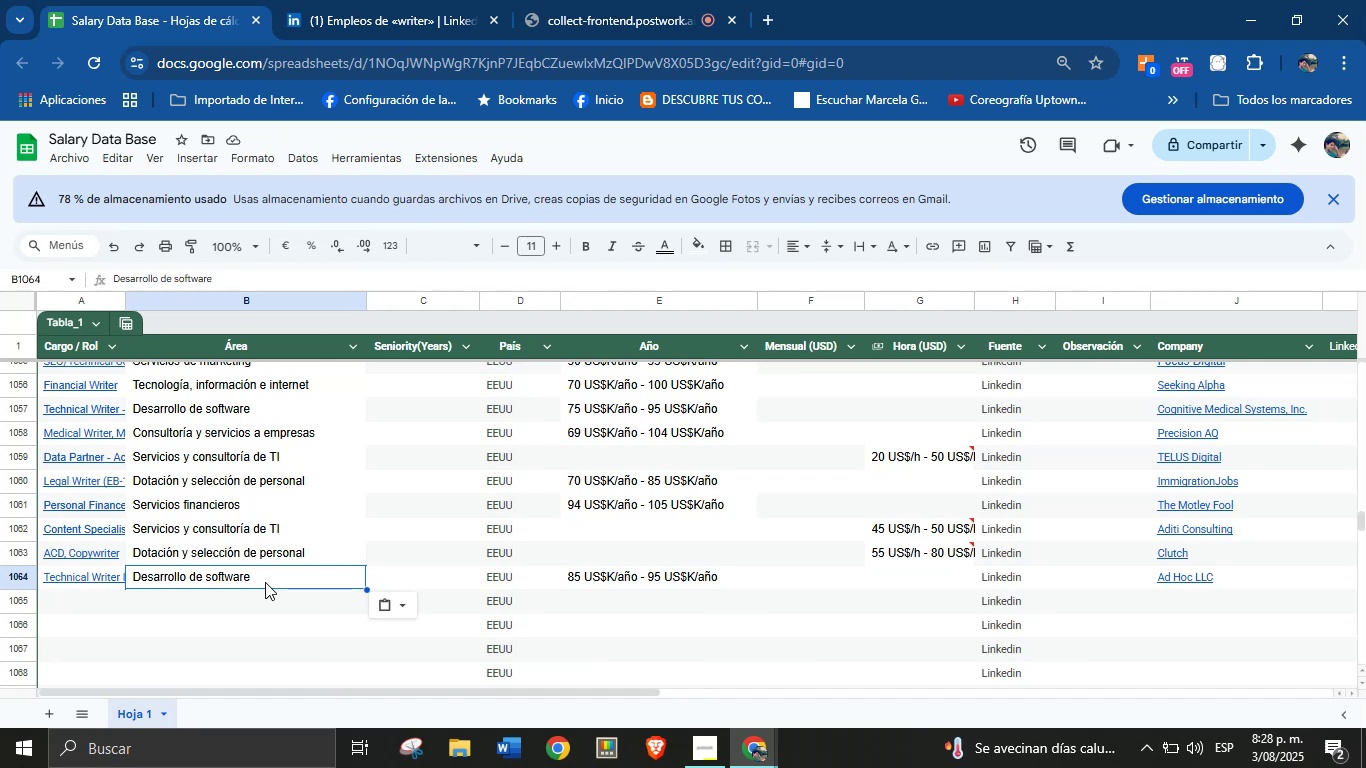 
left_click([108, 602])
 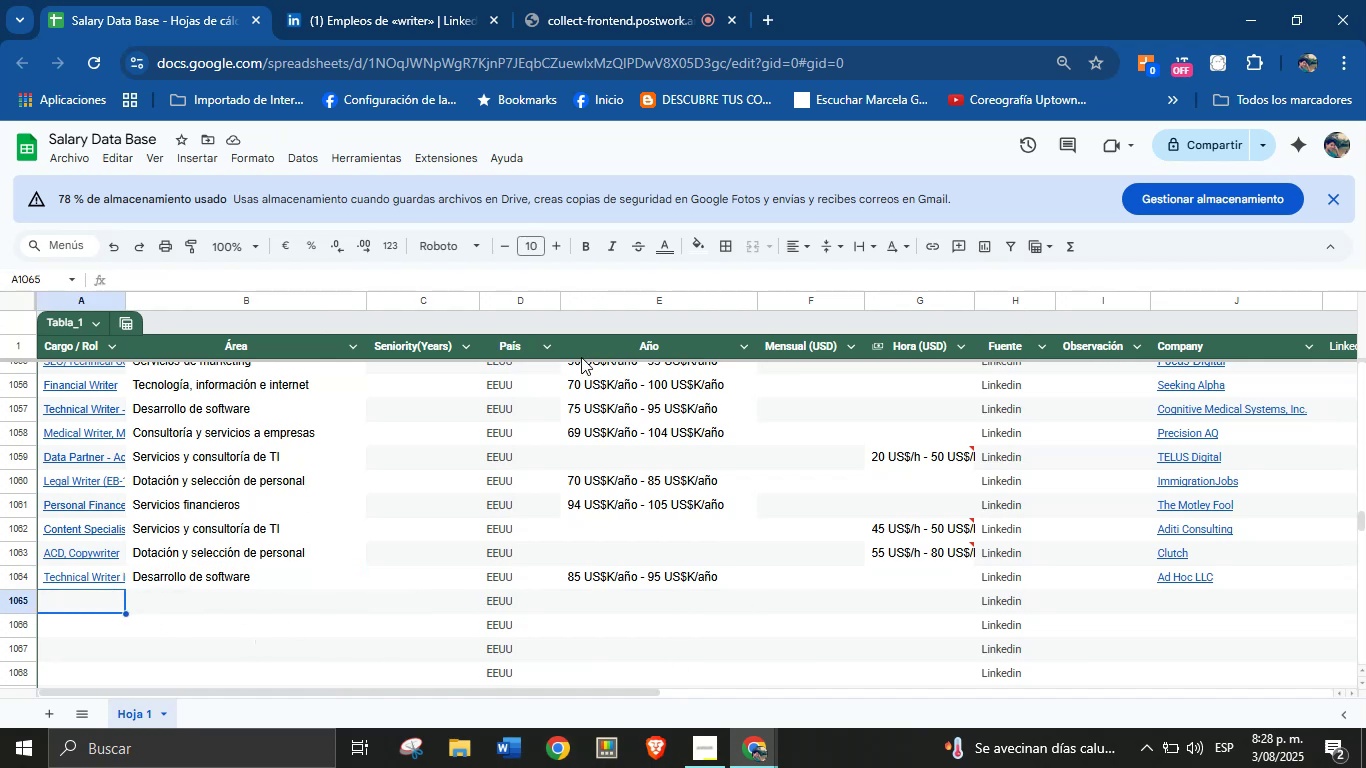 
left_click([380, 0])
 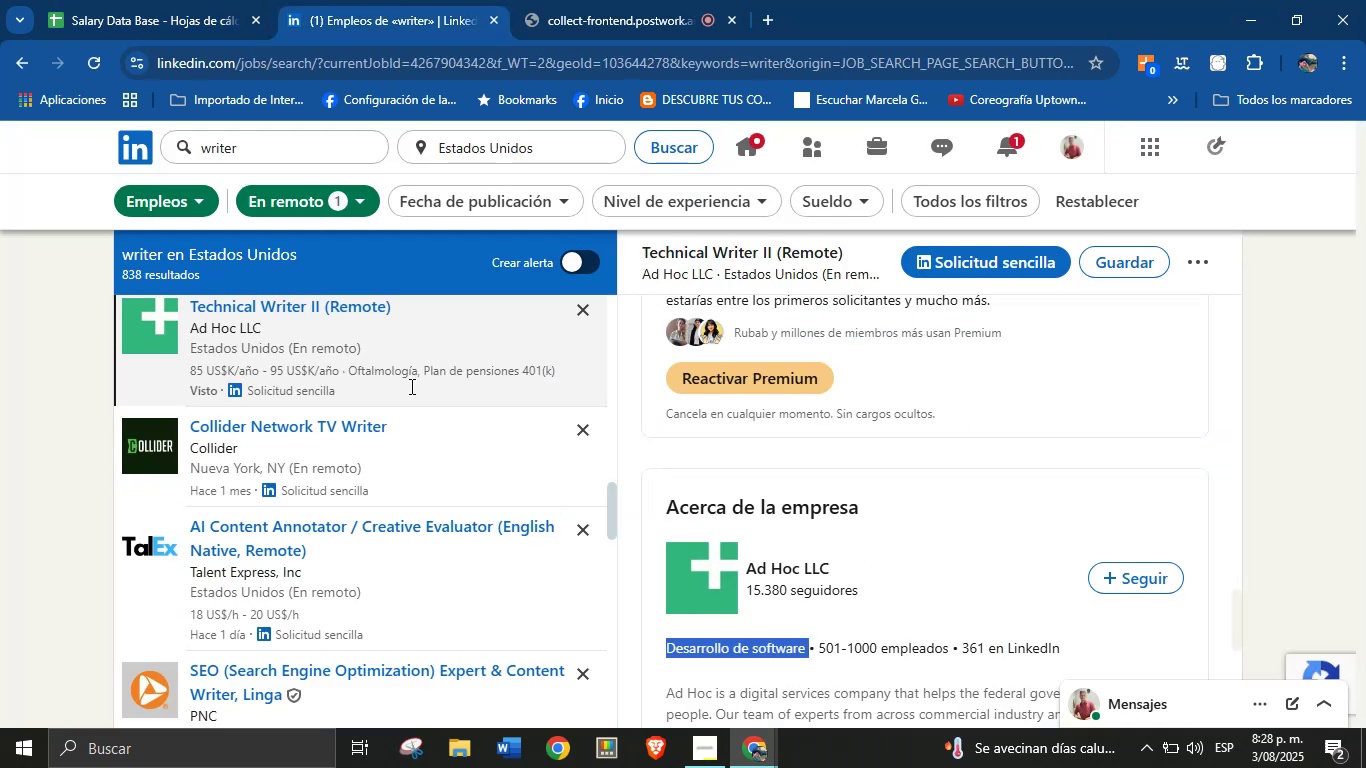 
scroll: coordinate [406, 510], scroll_direction: down, amount: 4.0
 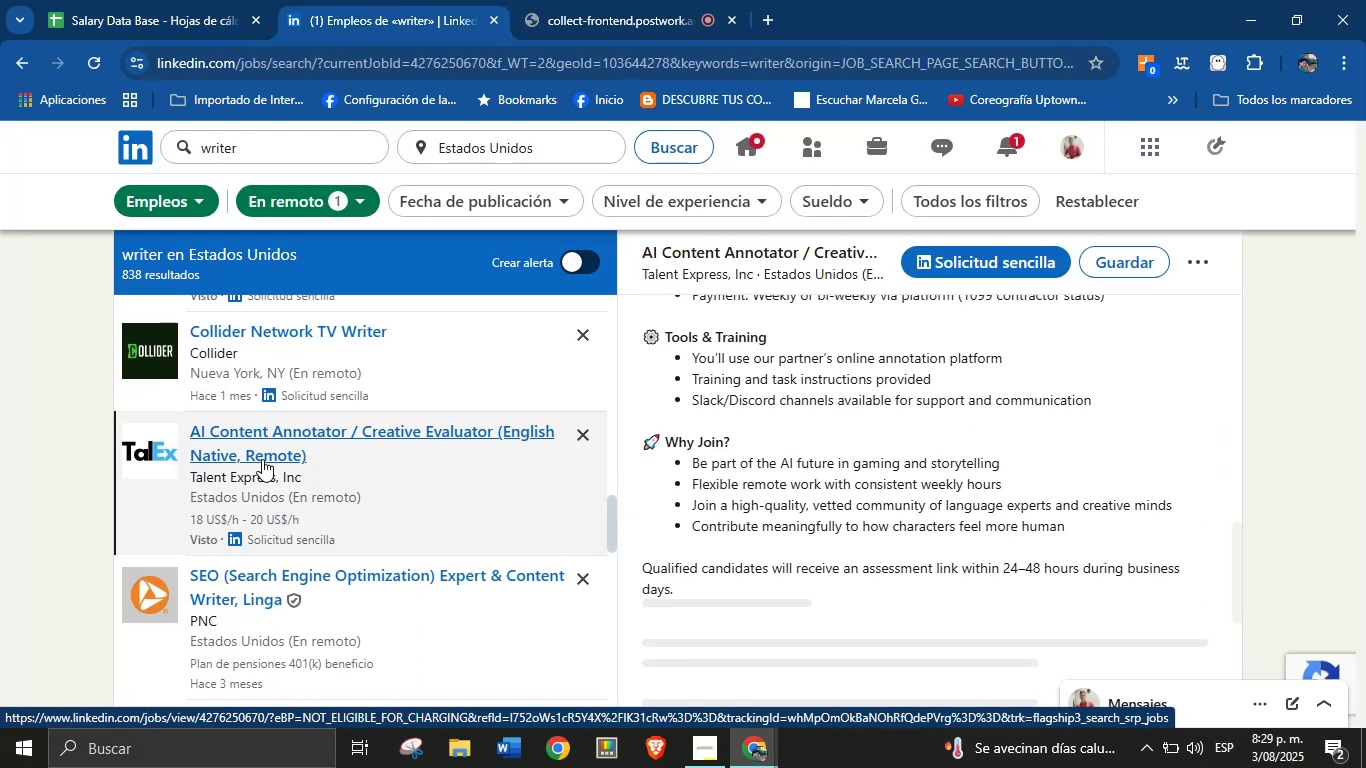 
wait(8.37)
 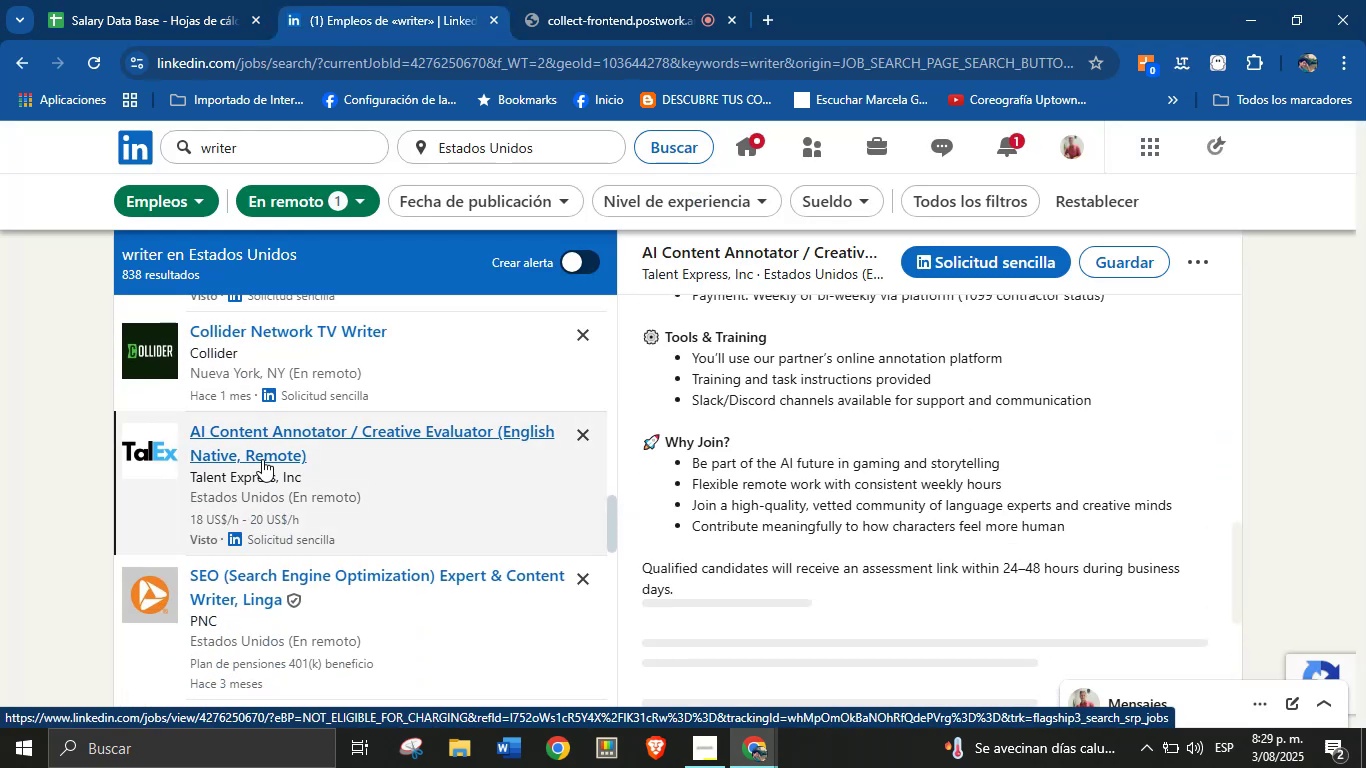 
scroll: coordinate [1077, 602], scroll_direction: up, amount: 3.0
 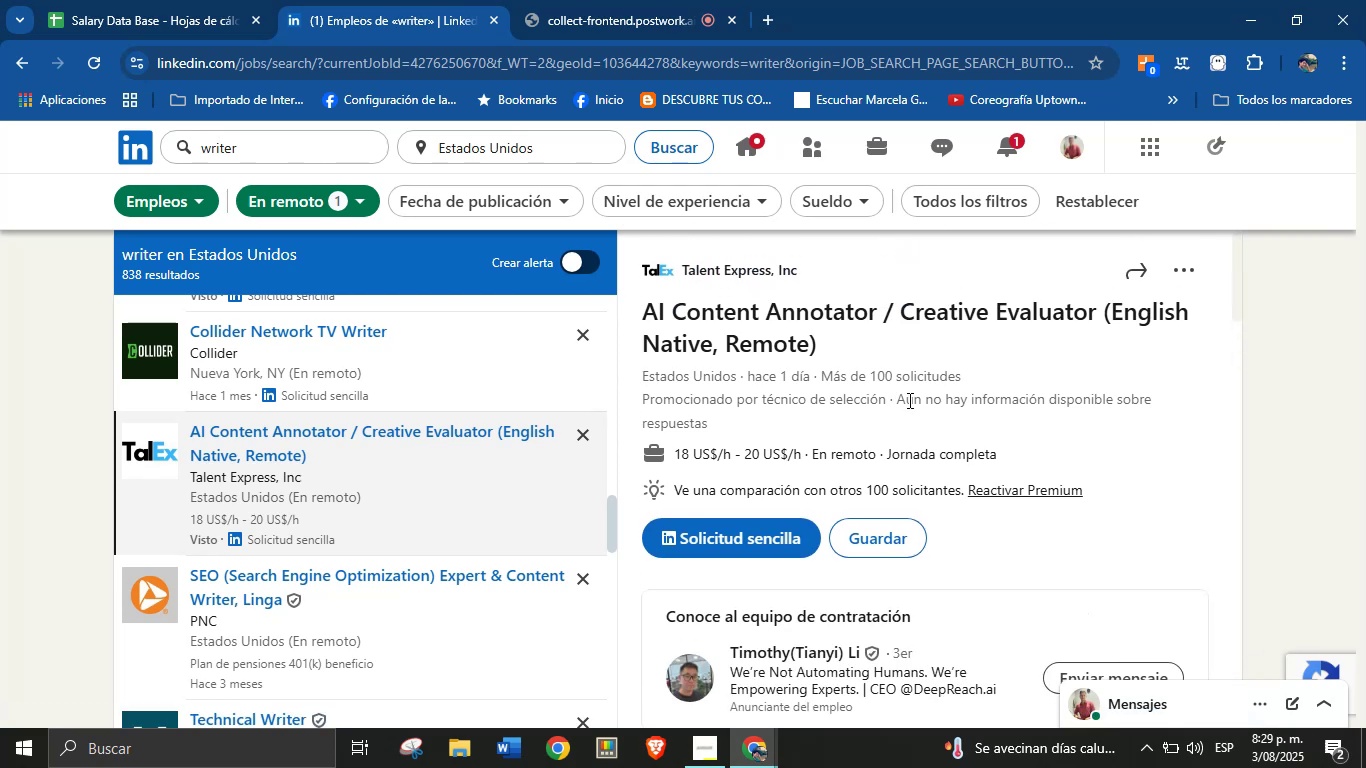 
left_click_drag(start_coordinate=[861, 343], to_coordinate=[649, 314])
 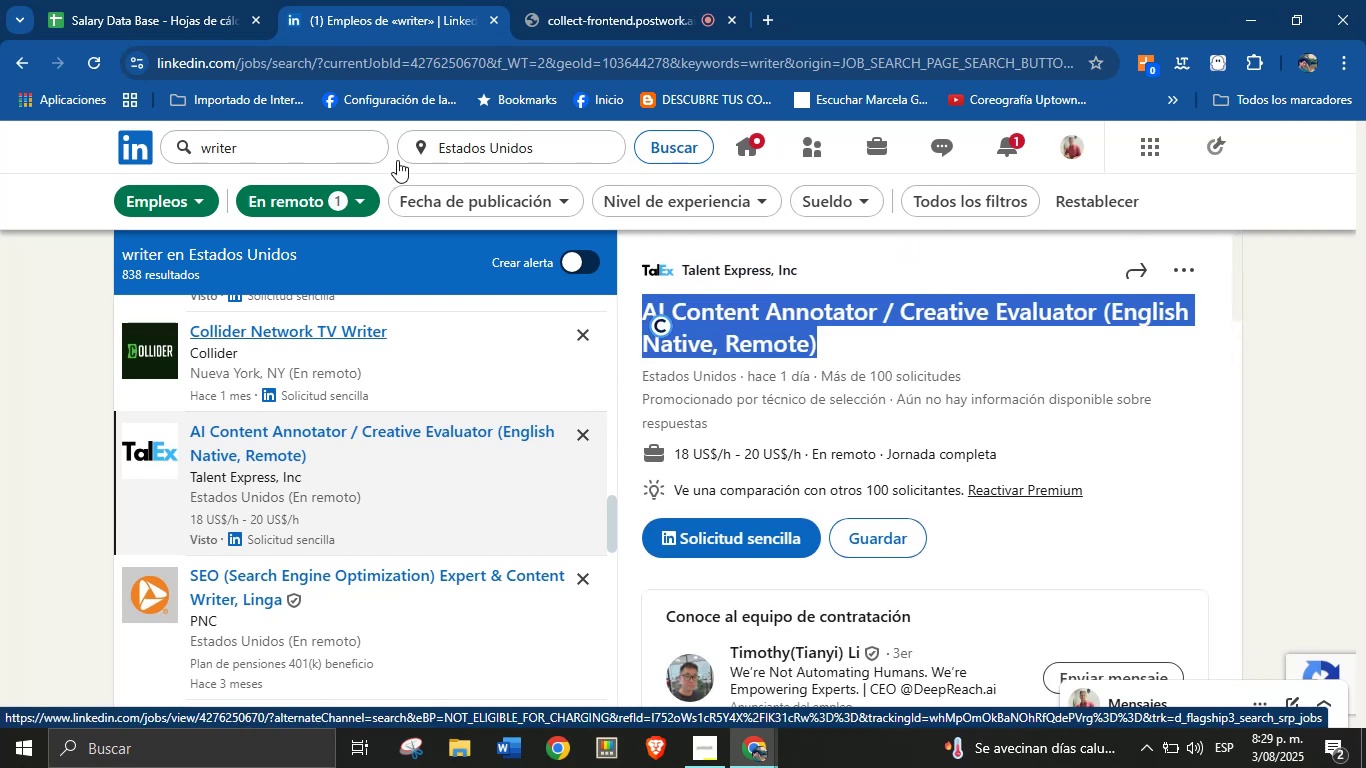 
key(Control+C)
 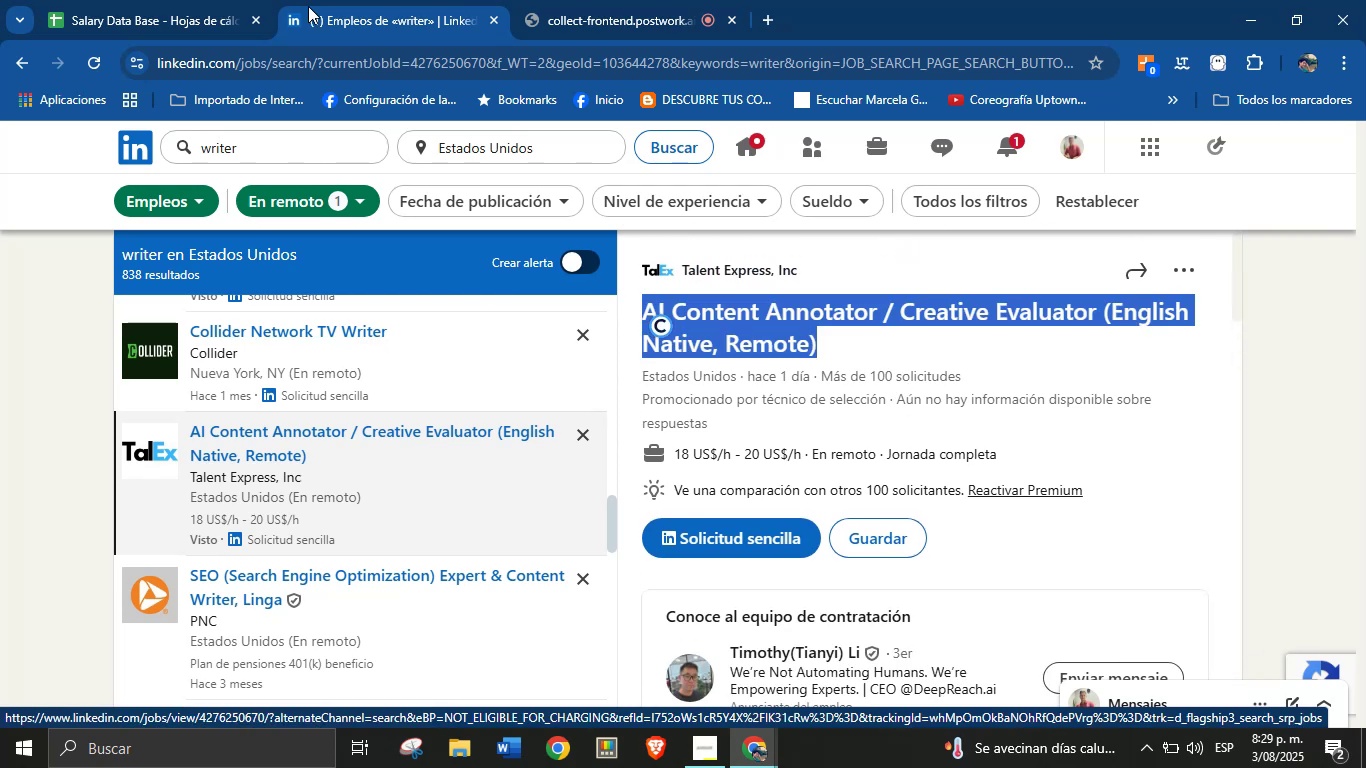 
left_click([175, 0])
 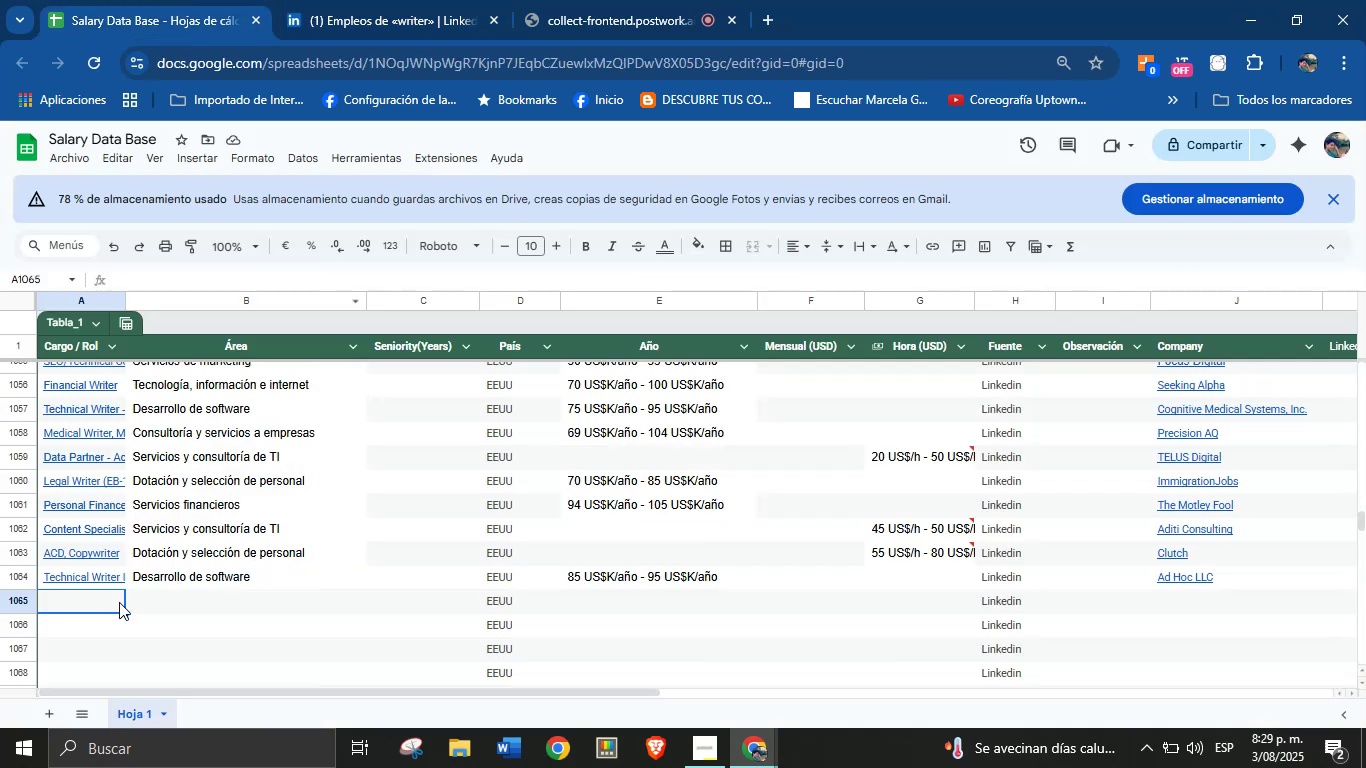 
key(Control+V)
 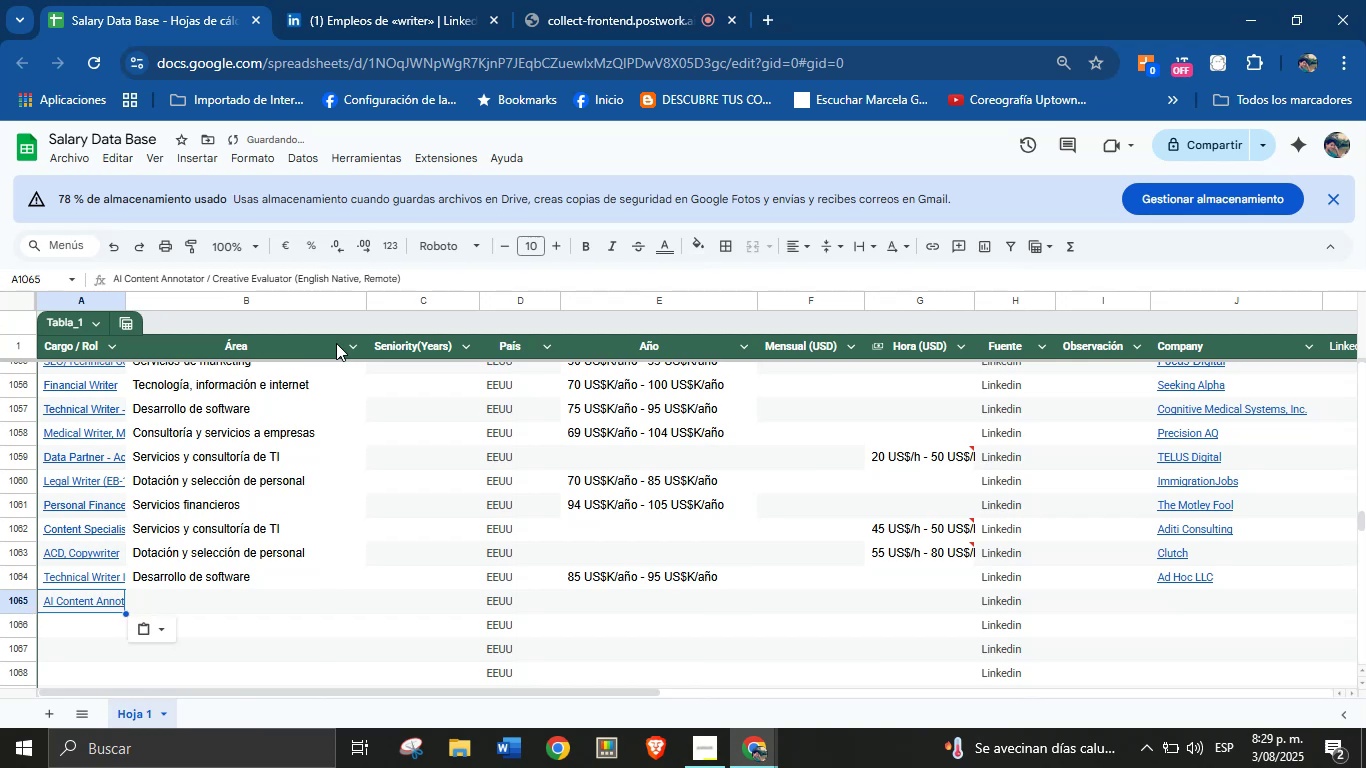 
left_click([457, 0])
 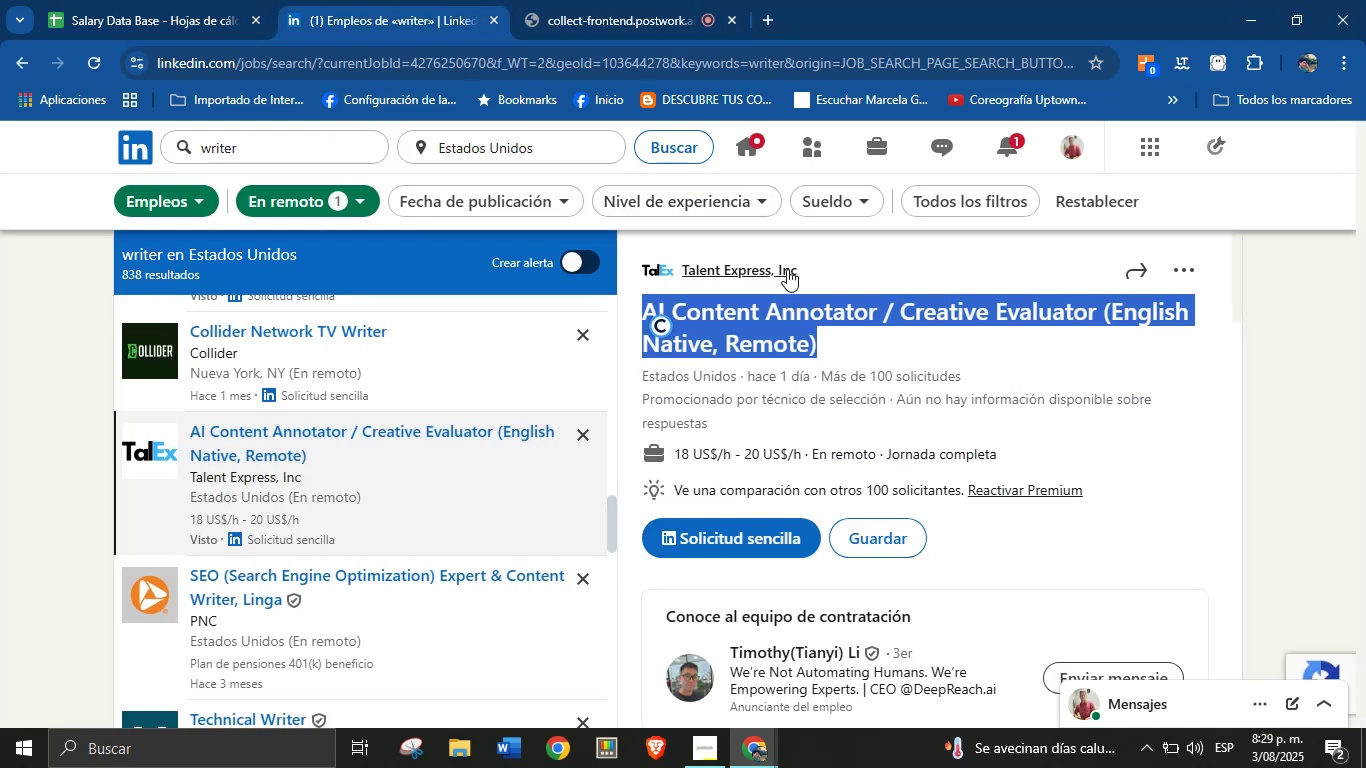 
left_click_drag(start_coordinate=[812, 267], to_coordinate=[683, 270])
 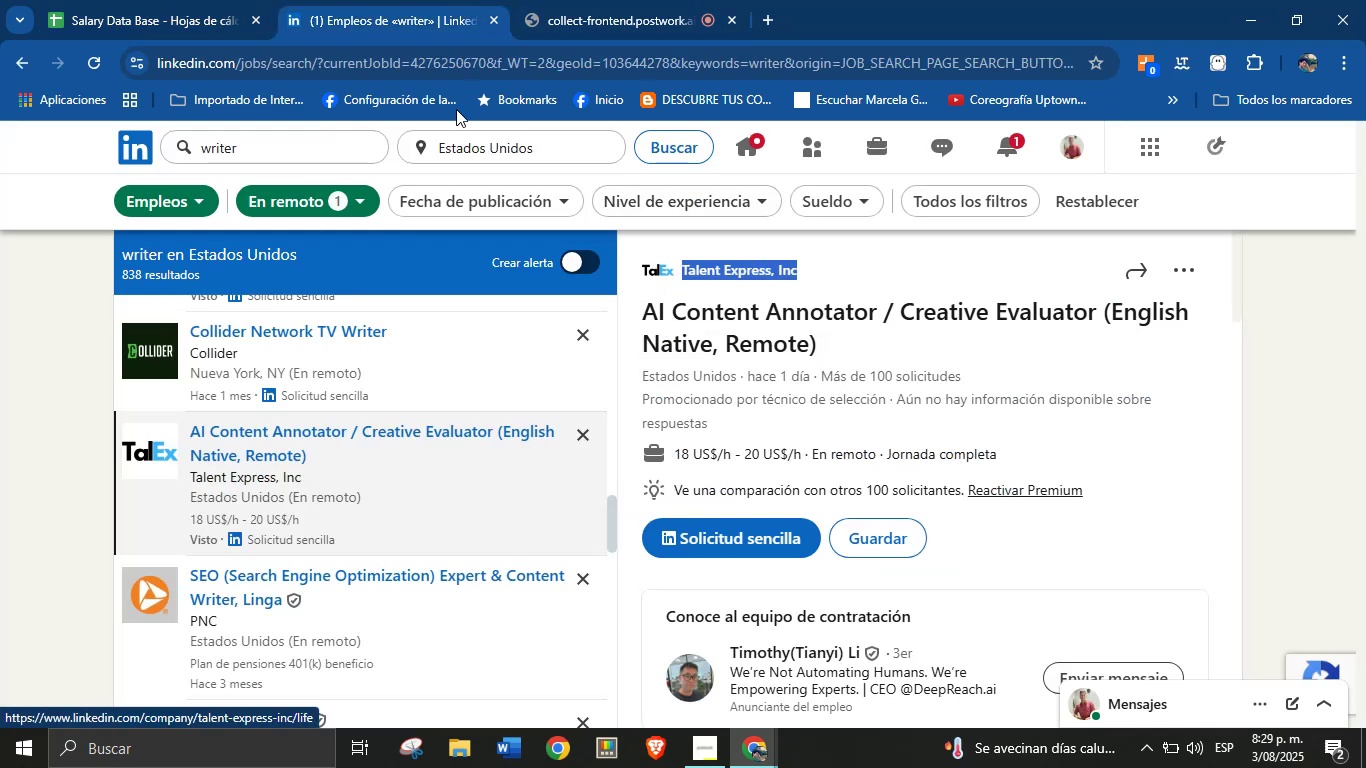 
key(Control+C)
 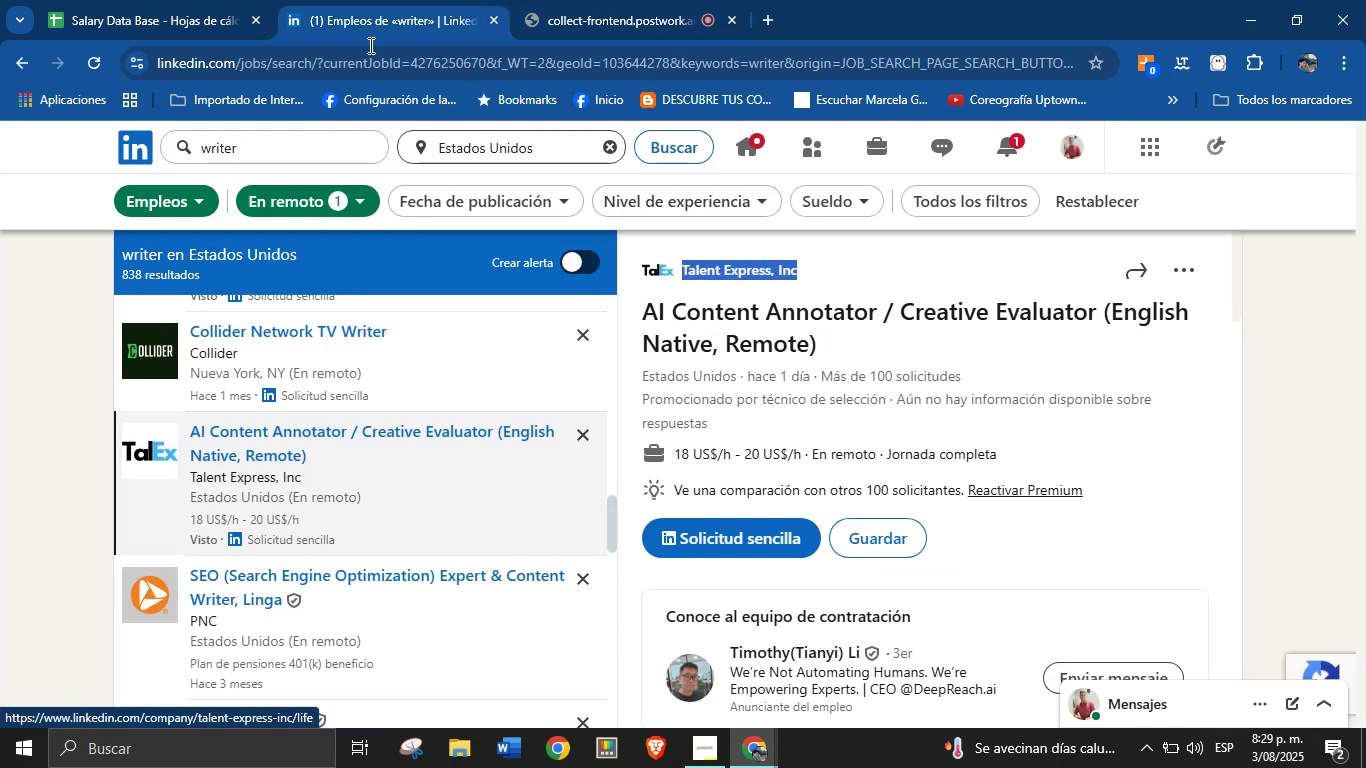 
left_click([240, 0])
 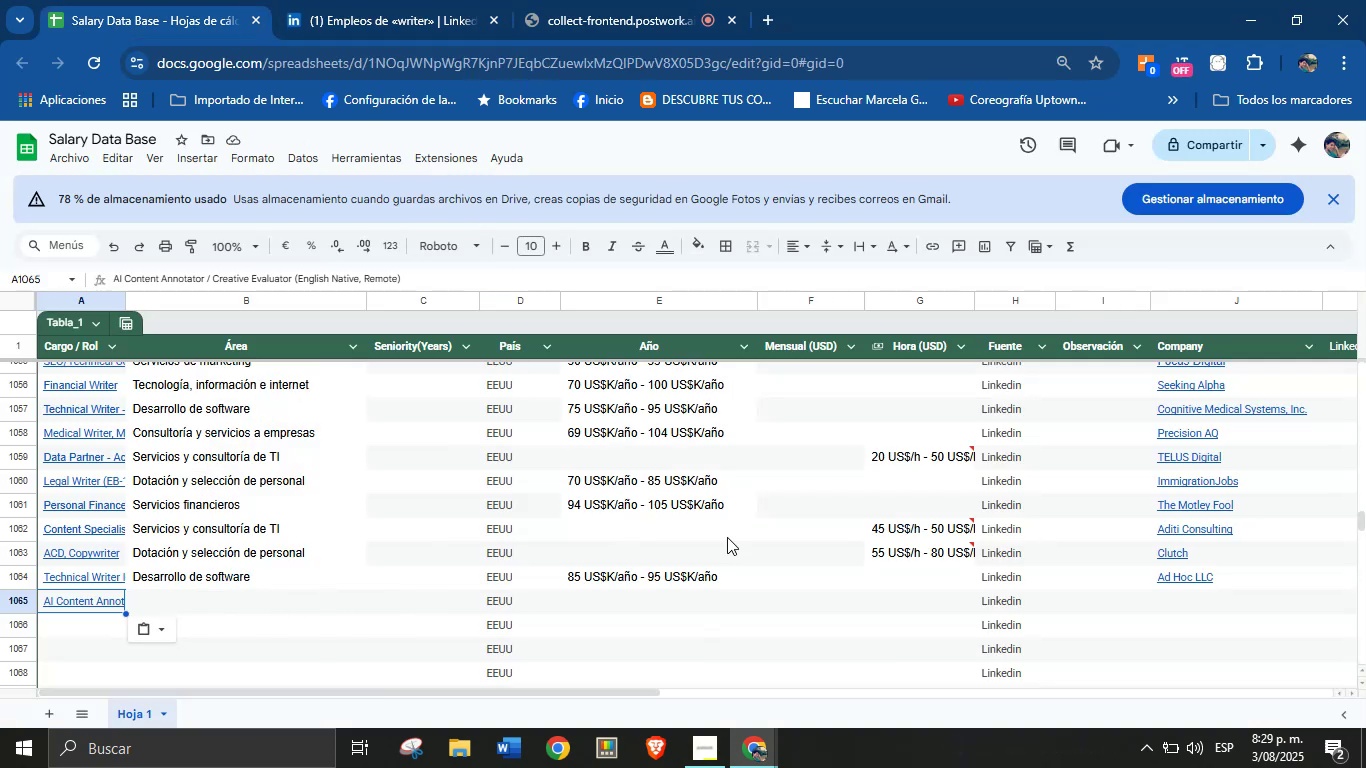 
left_click([654, 603])
 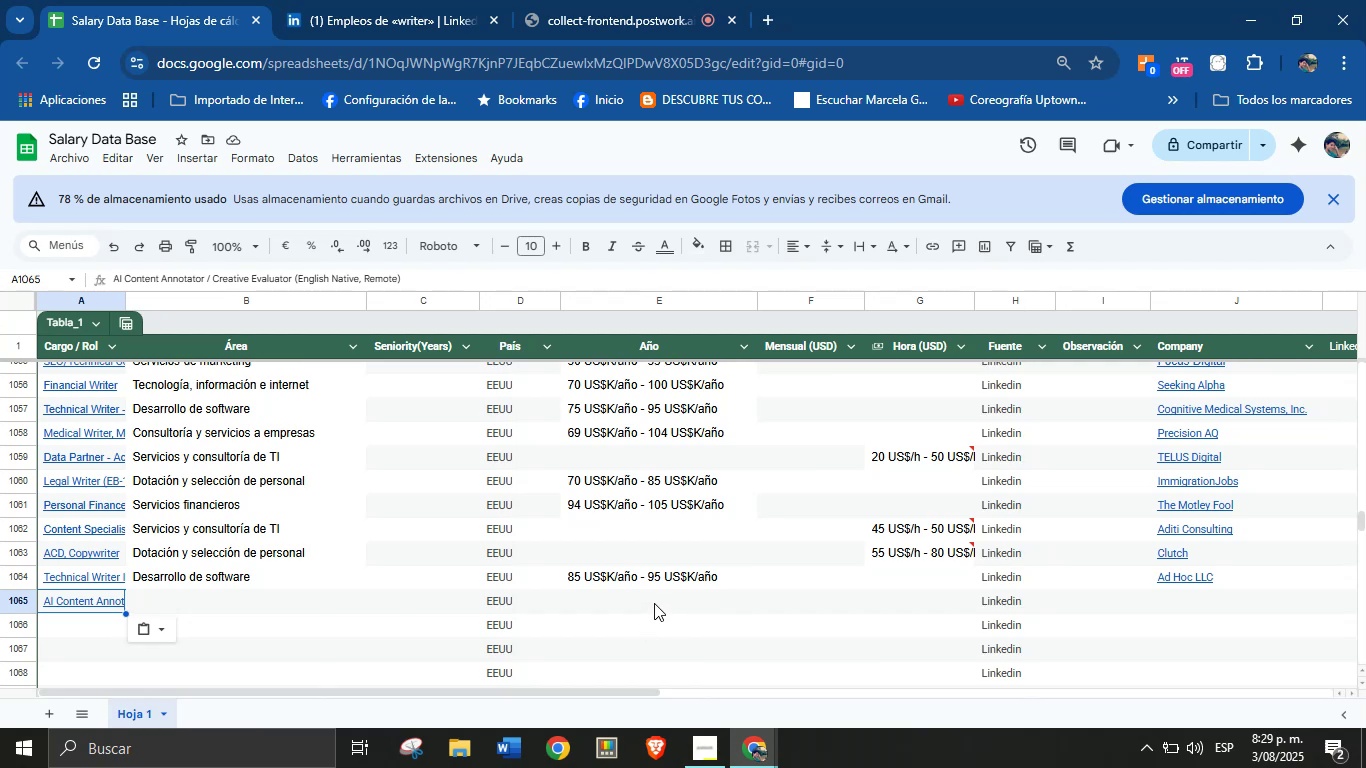 
key(Control+V)
 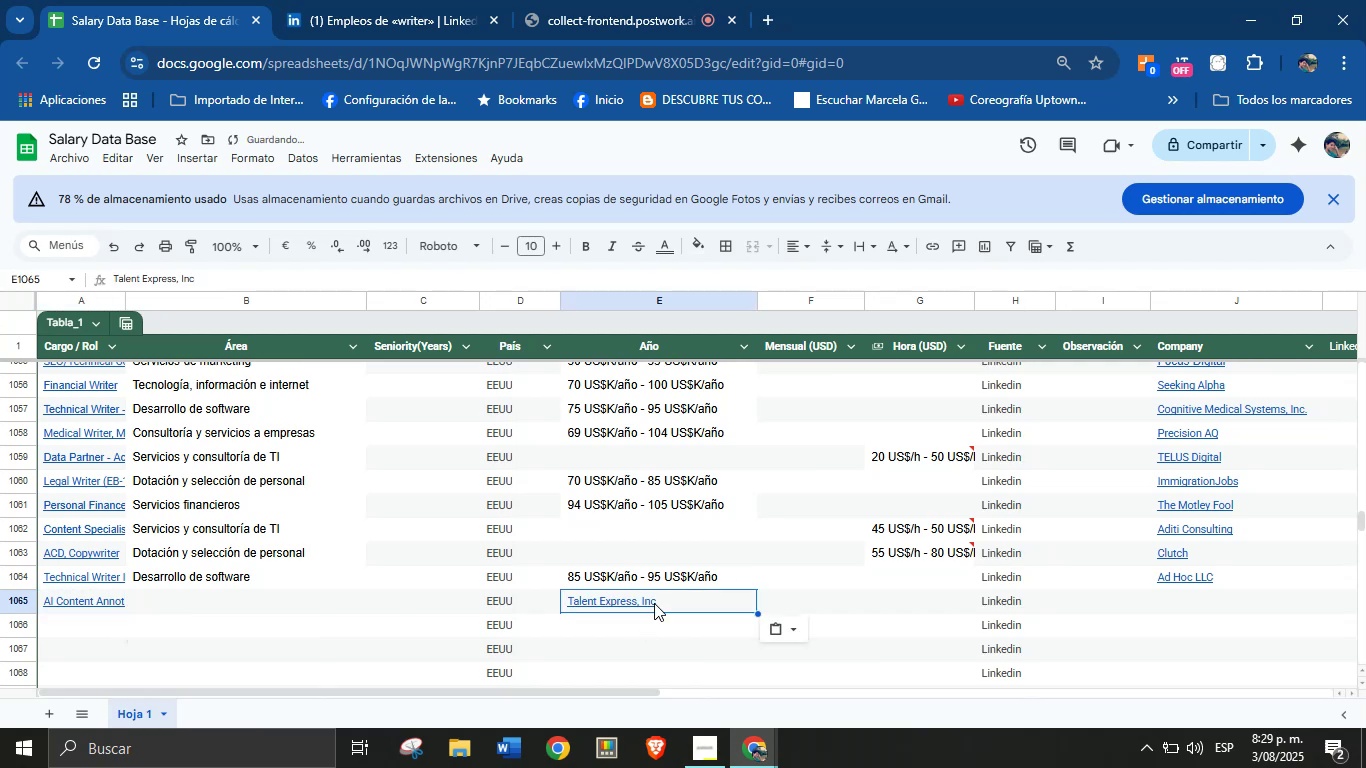 
key(Control+Z)
 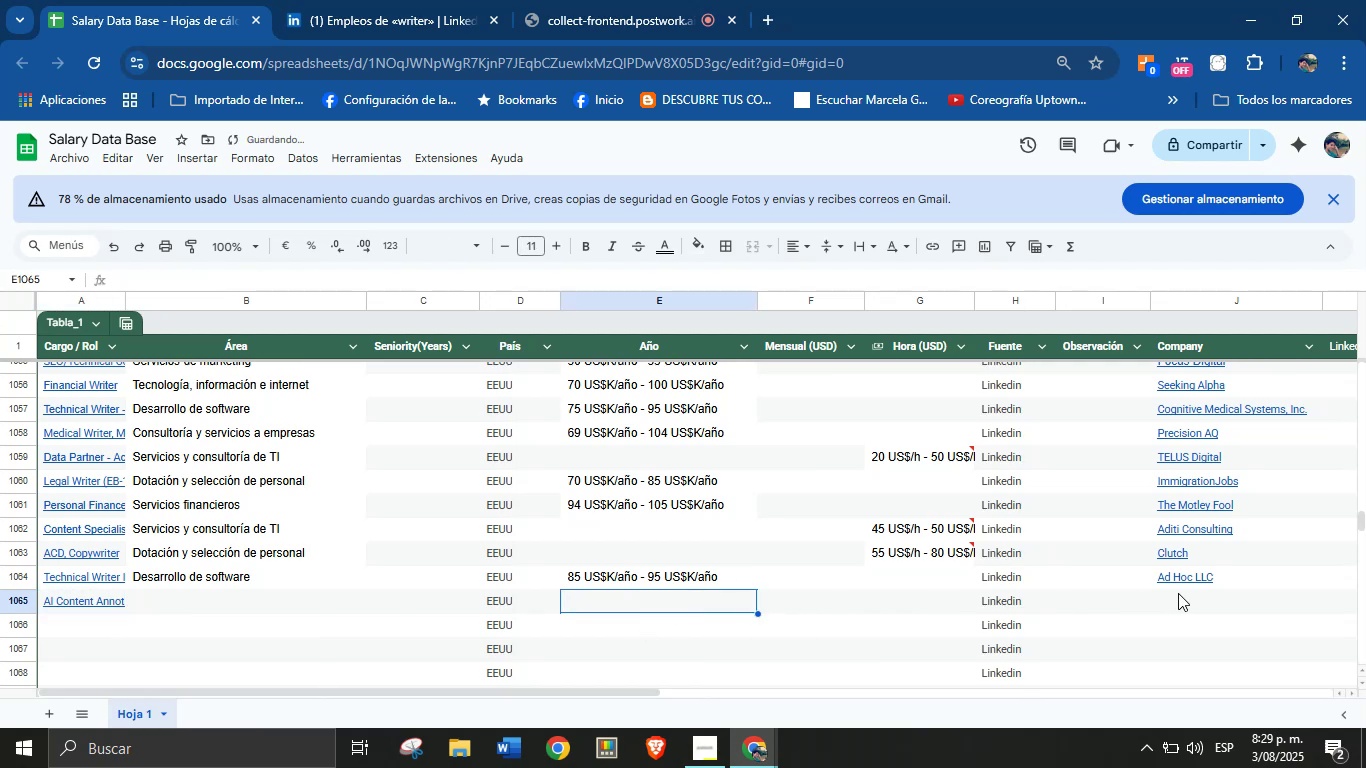 
left_click([1180, 608])
 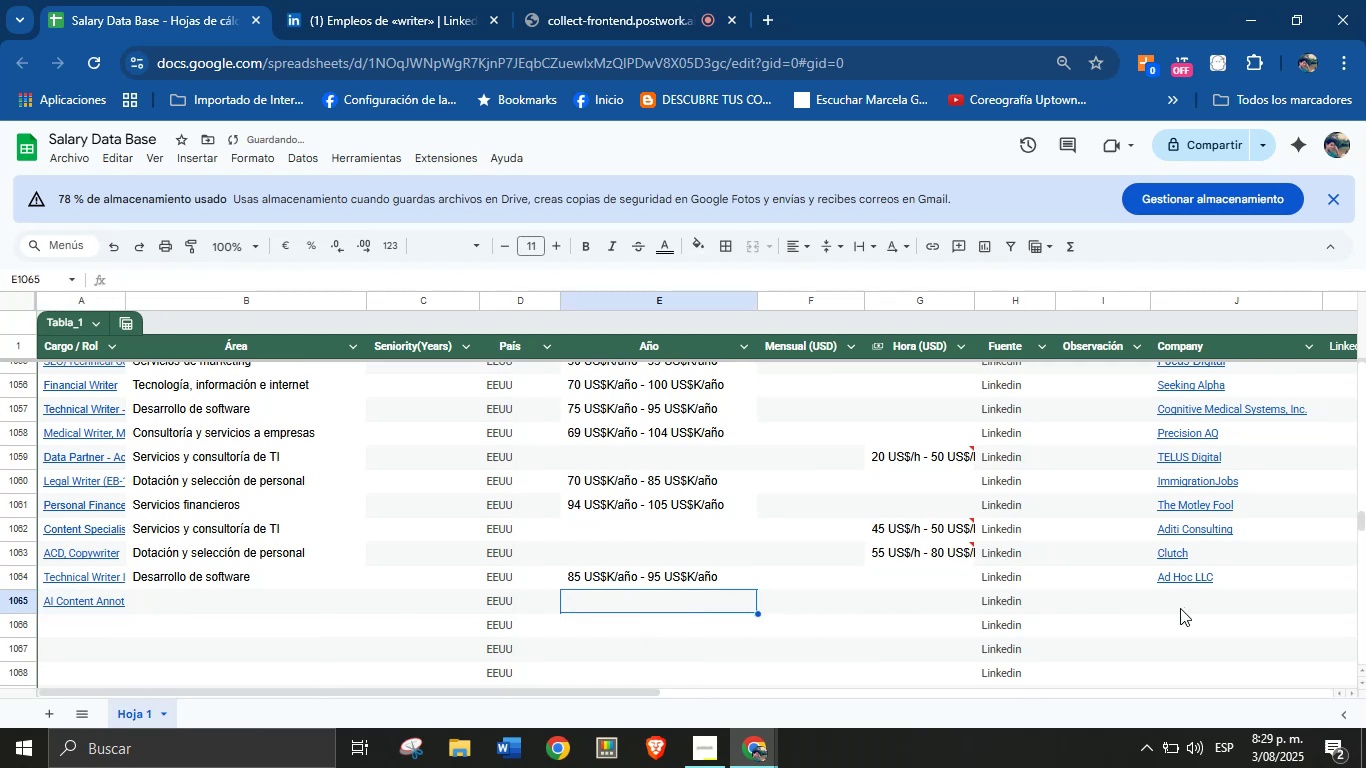 
key(Control+V)
 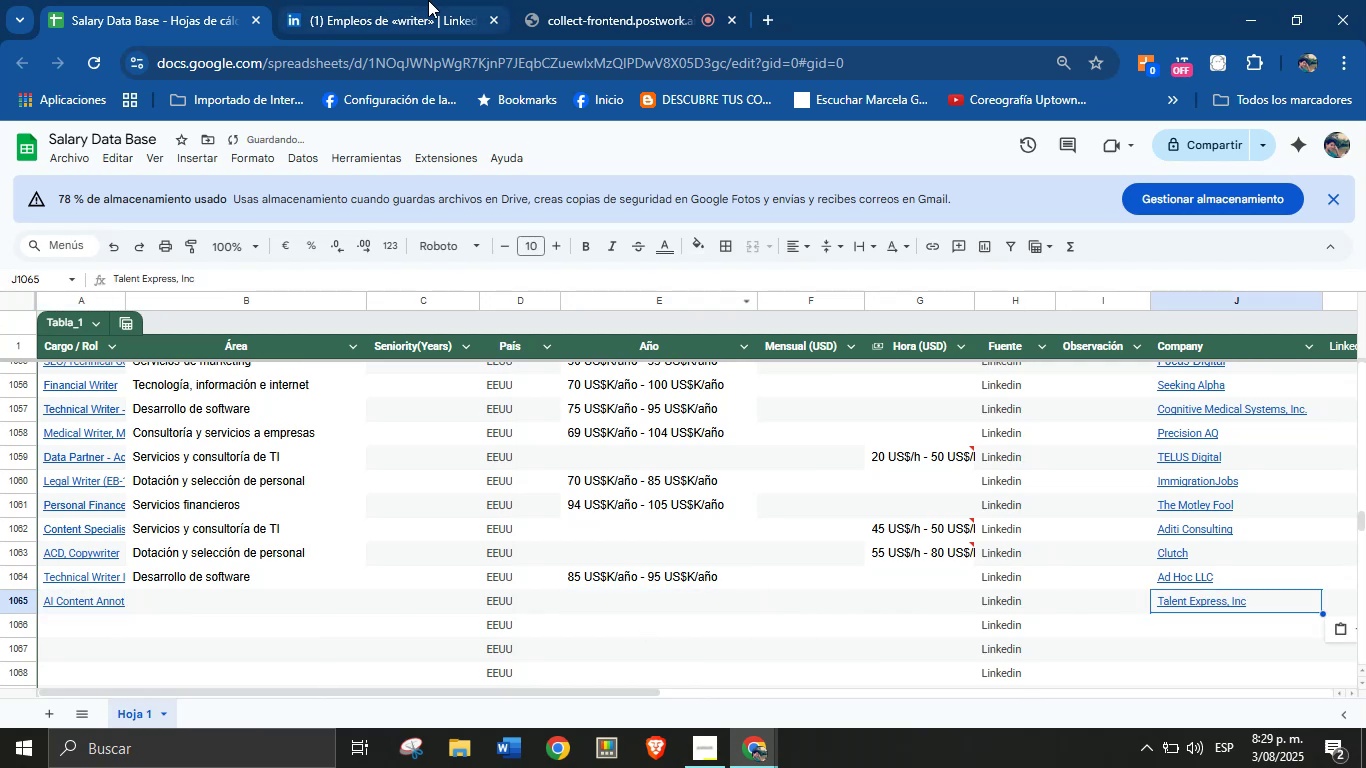 
left_click([430, 0])
 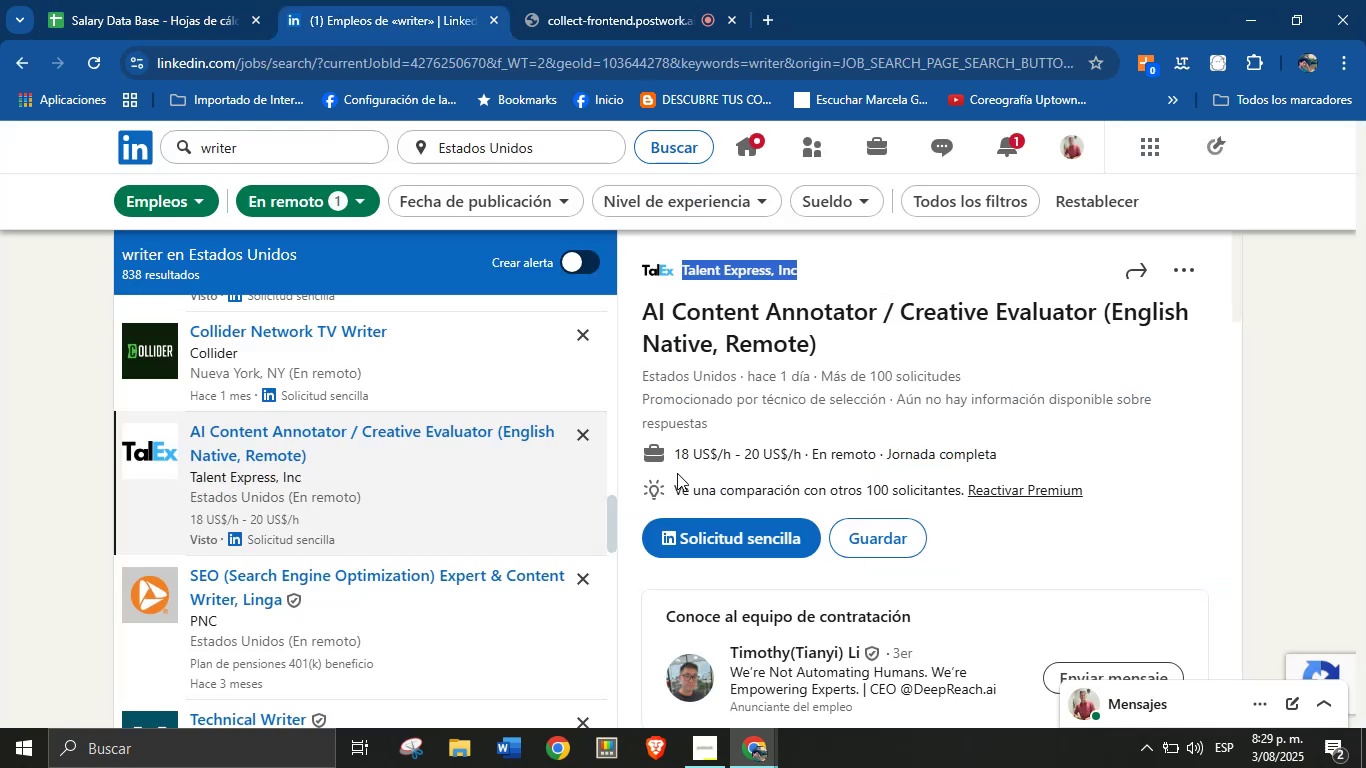 
left_click_drag(start_coordinate=[680, 459], to_coordinate=[801, 460])
 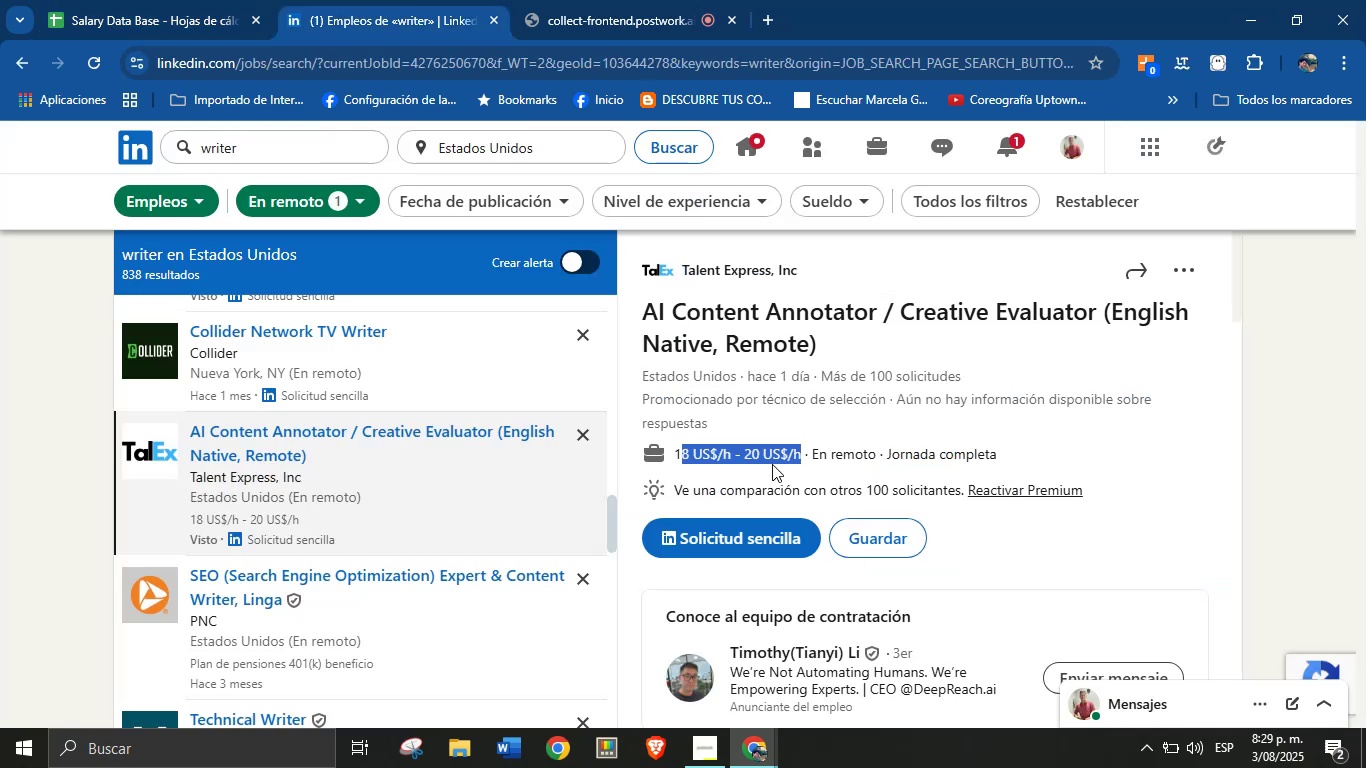 
left_click([771, 464])
 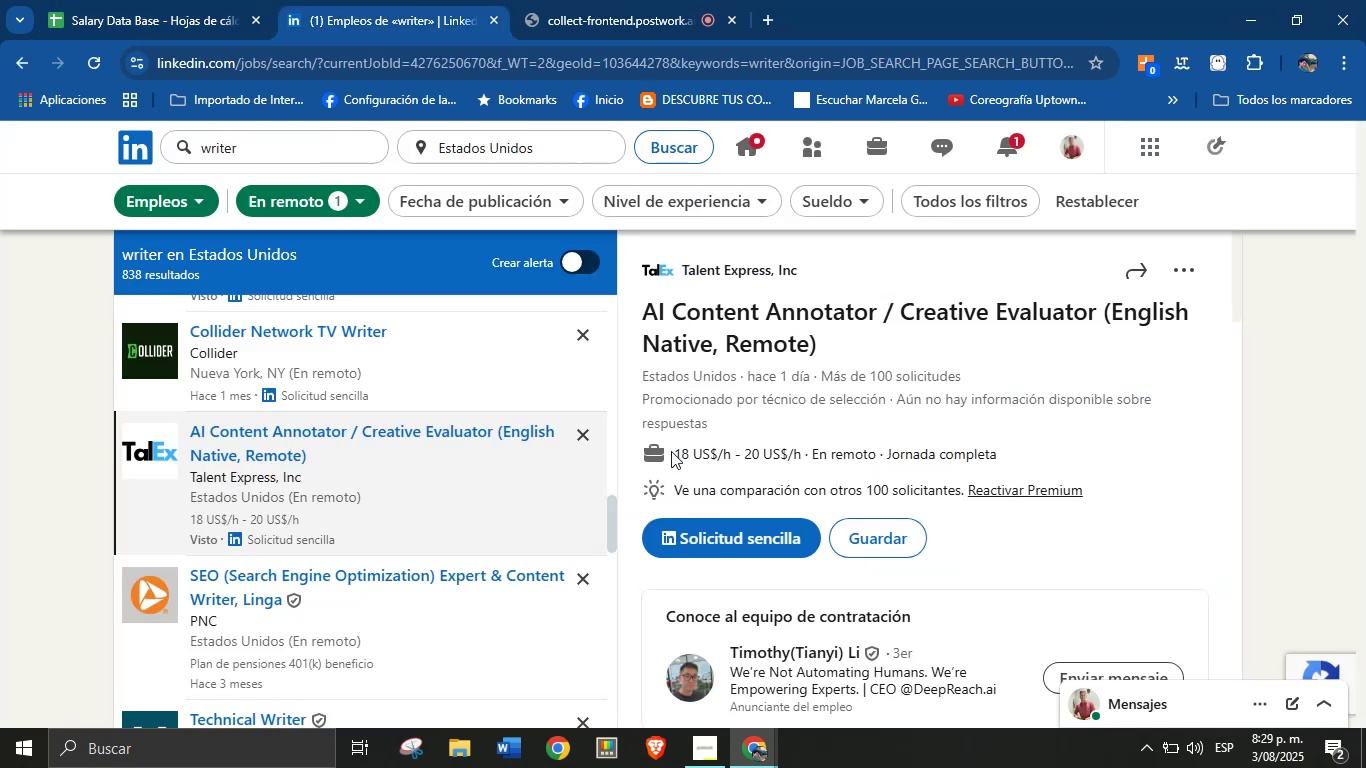 
left_click_drag(start_coordinate=[667, 450], to_coordinate=[804, 448])
 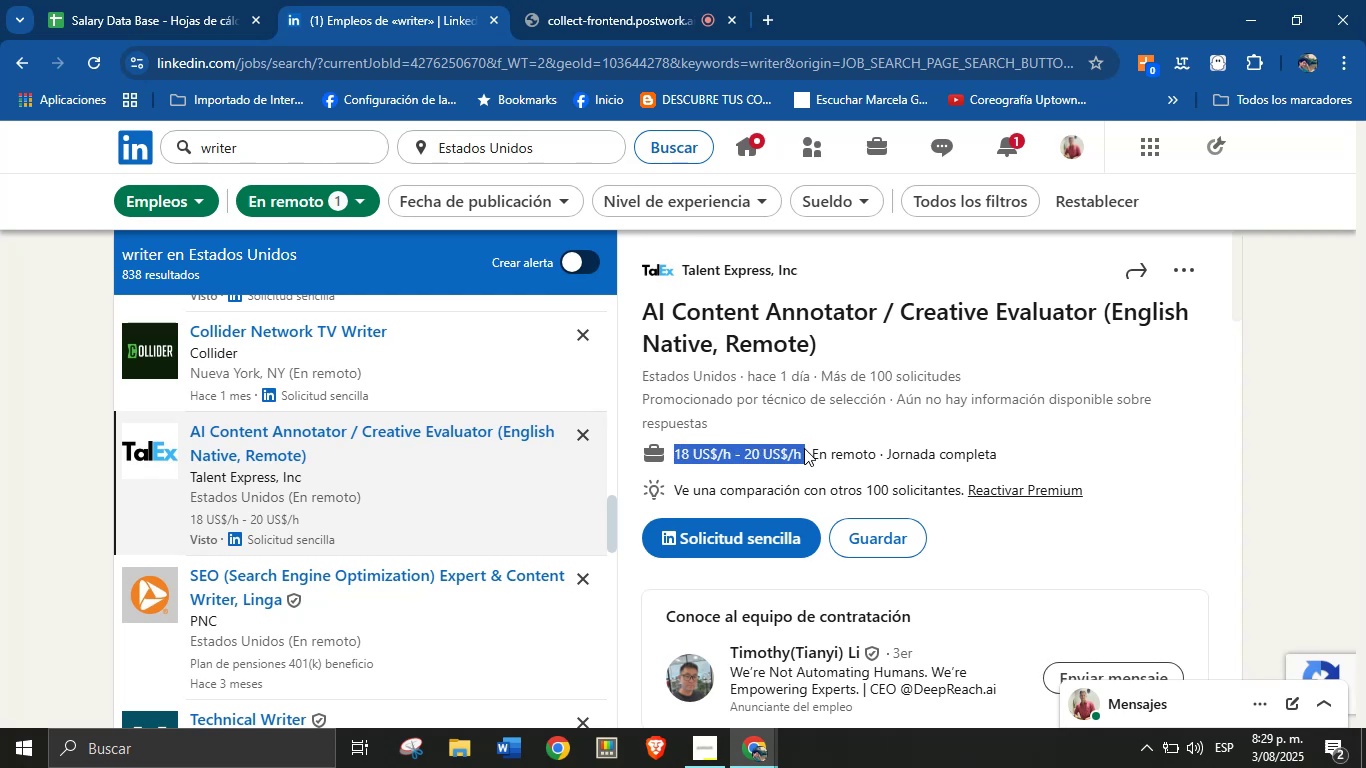 
key(Control+C)
 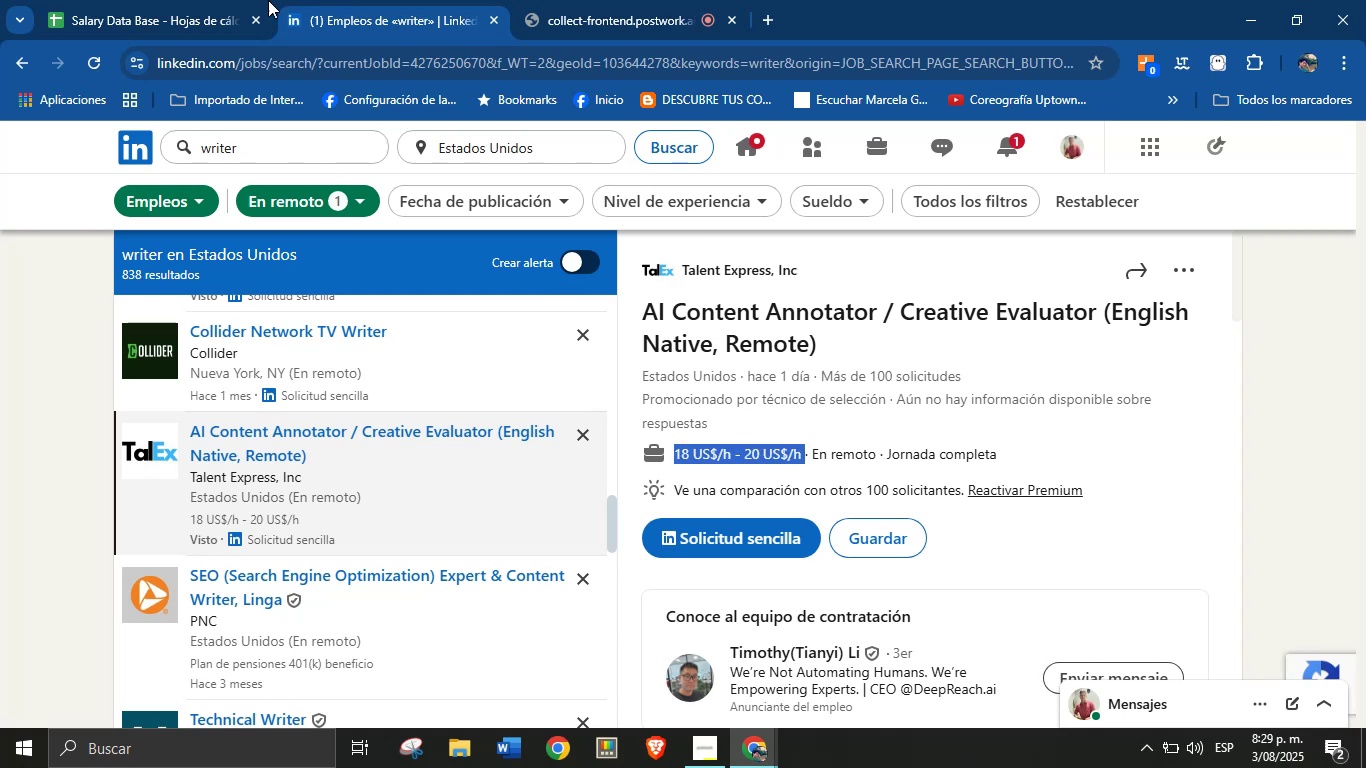 
left_click([233, 0])
 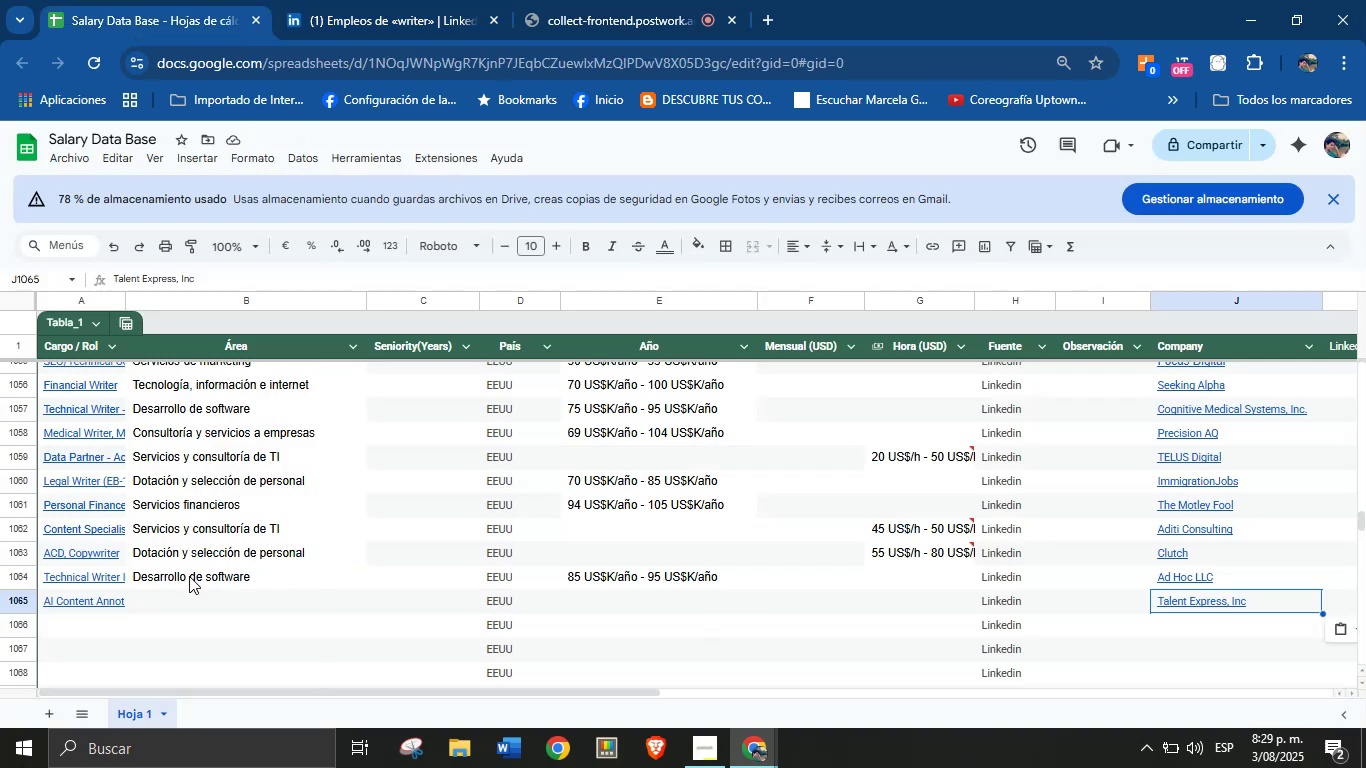 
left_click([186, 593])
 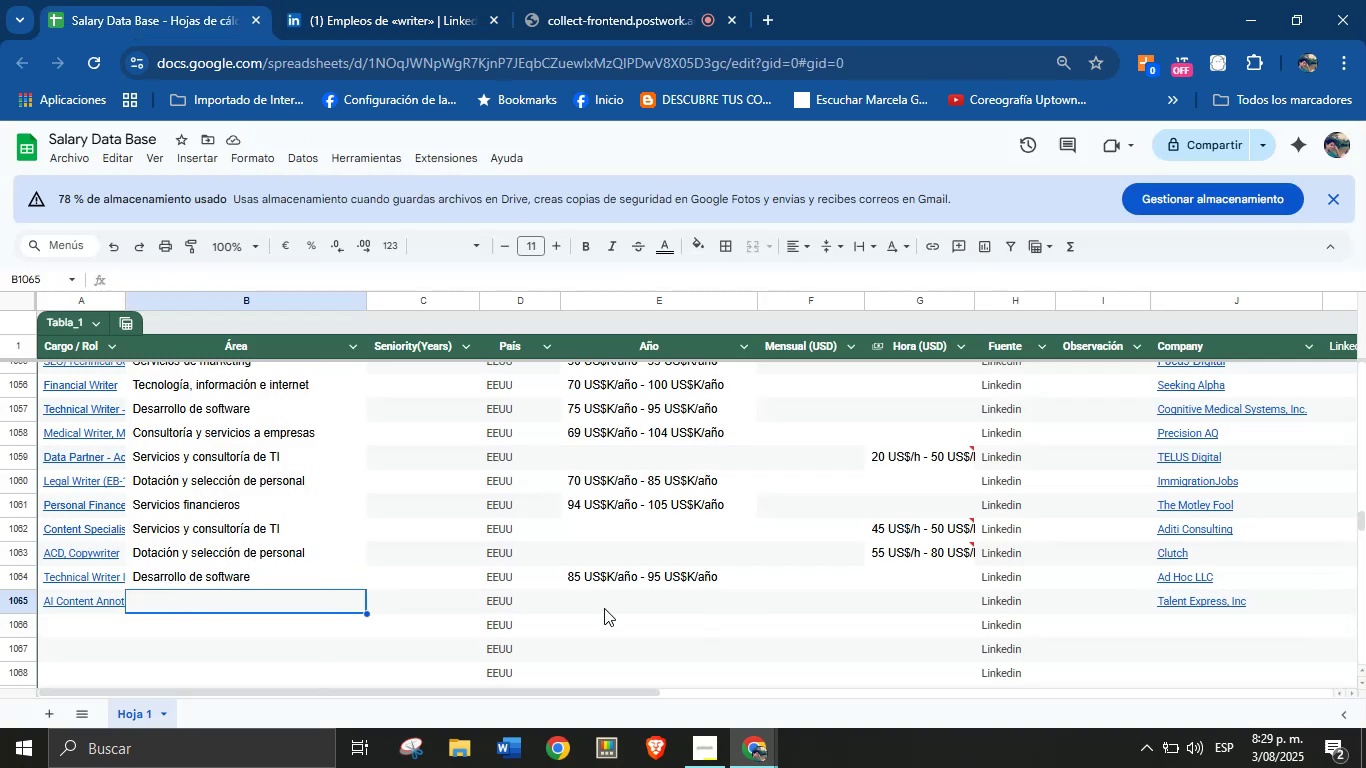 
left_click([613, 608])
 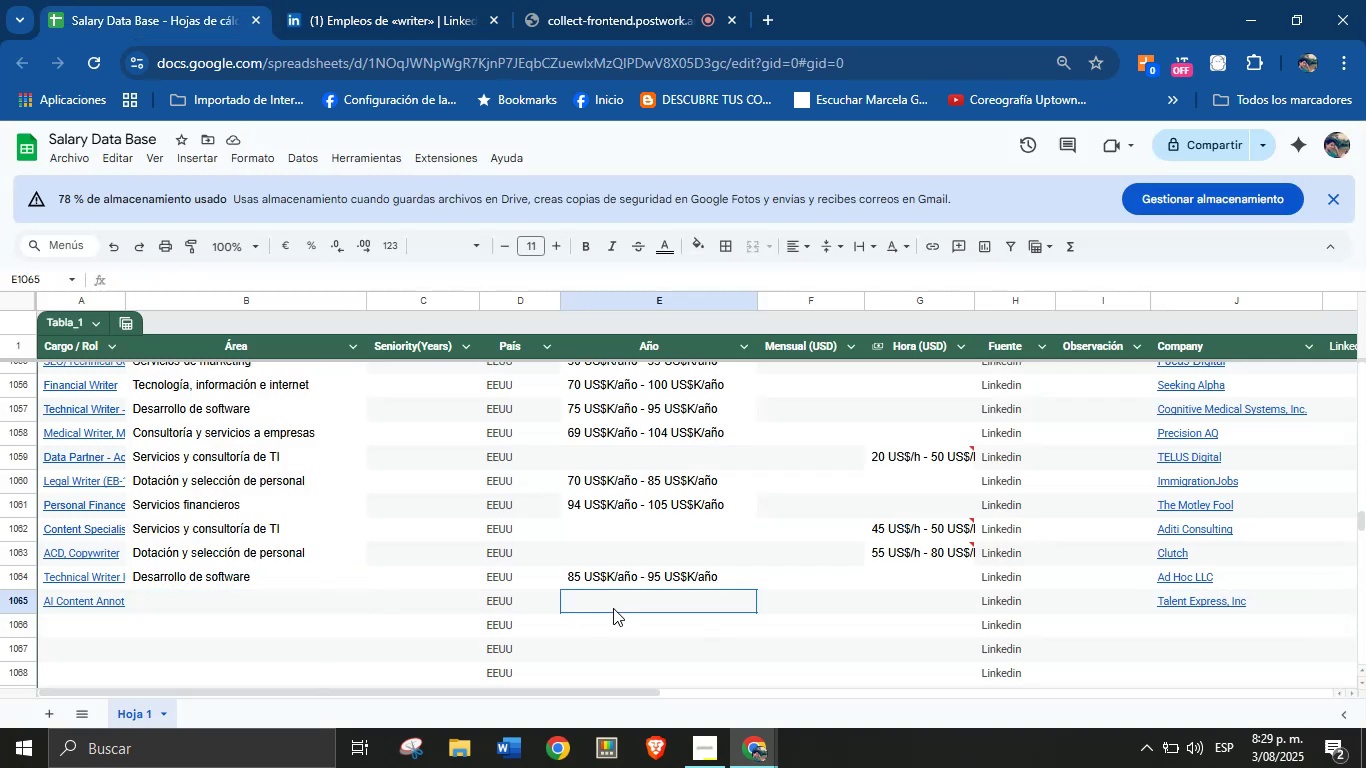 
key(Control+V)
 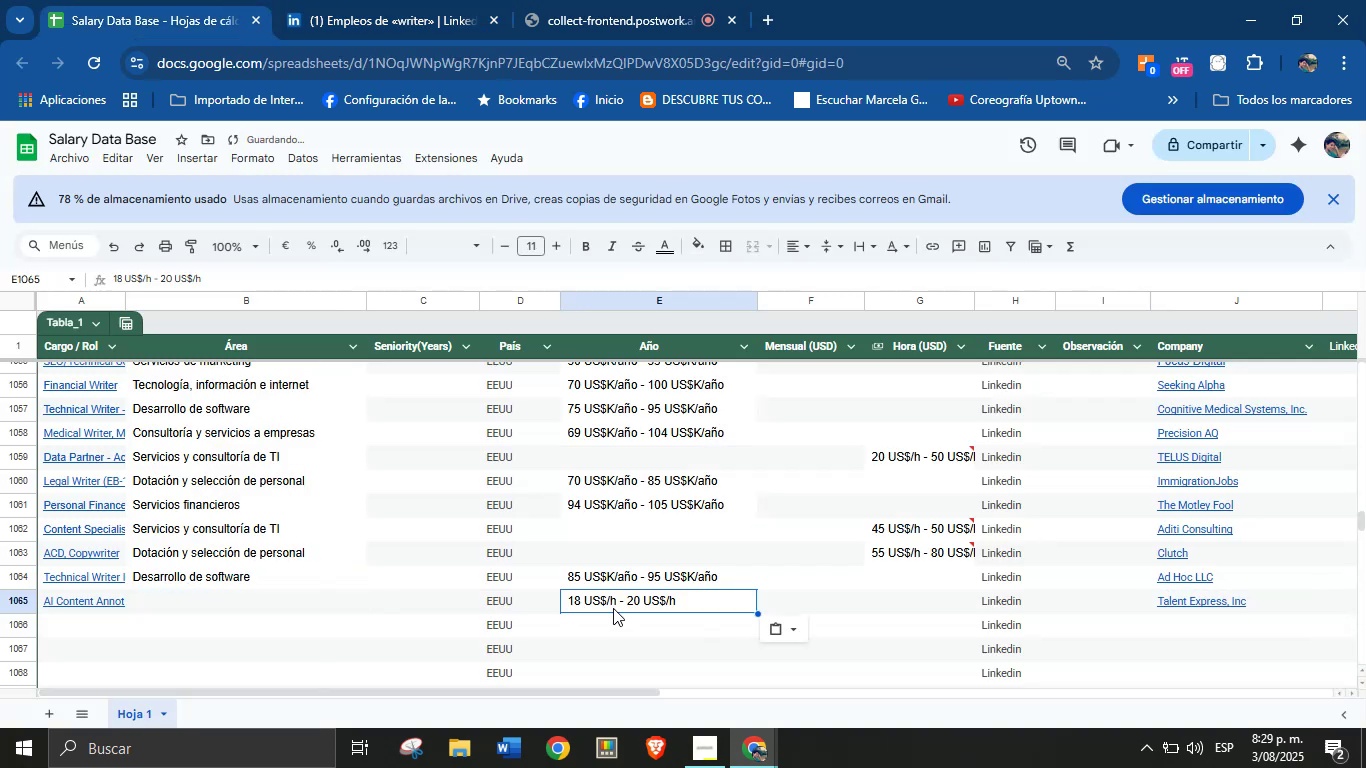 
key(Control+Z)
 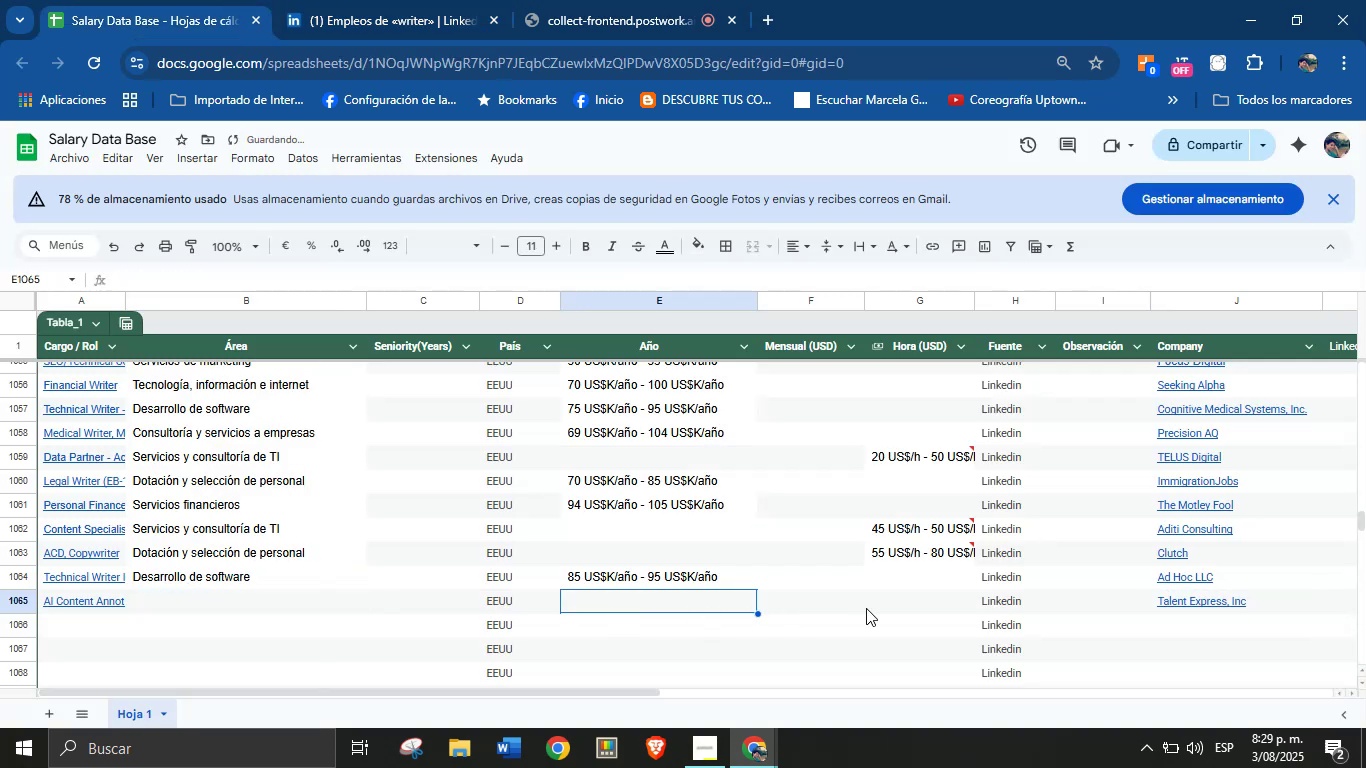 
left_click([909, 591])
 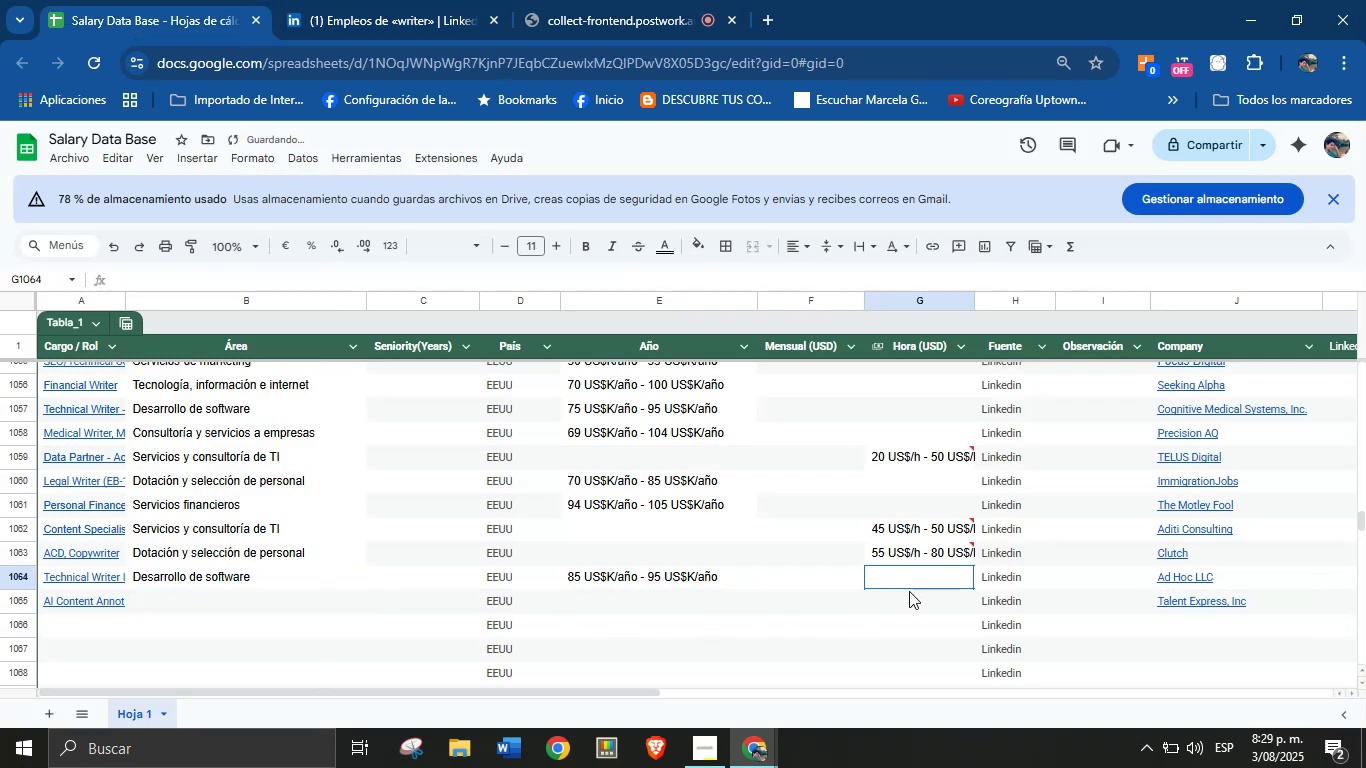 
hold_key(key=ControlLeft, duration=0.39)
 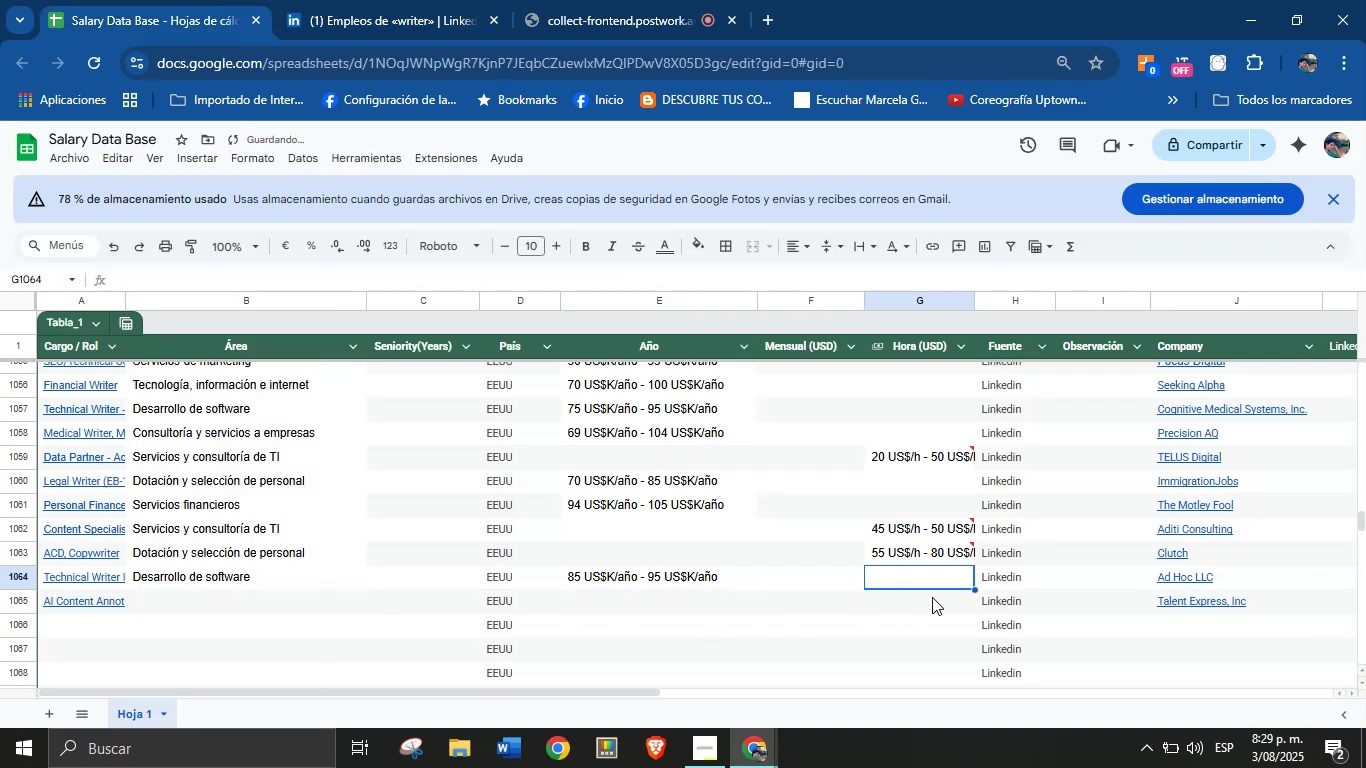 
left_click([932, 597])
 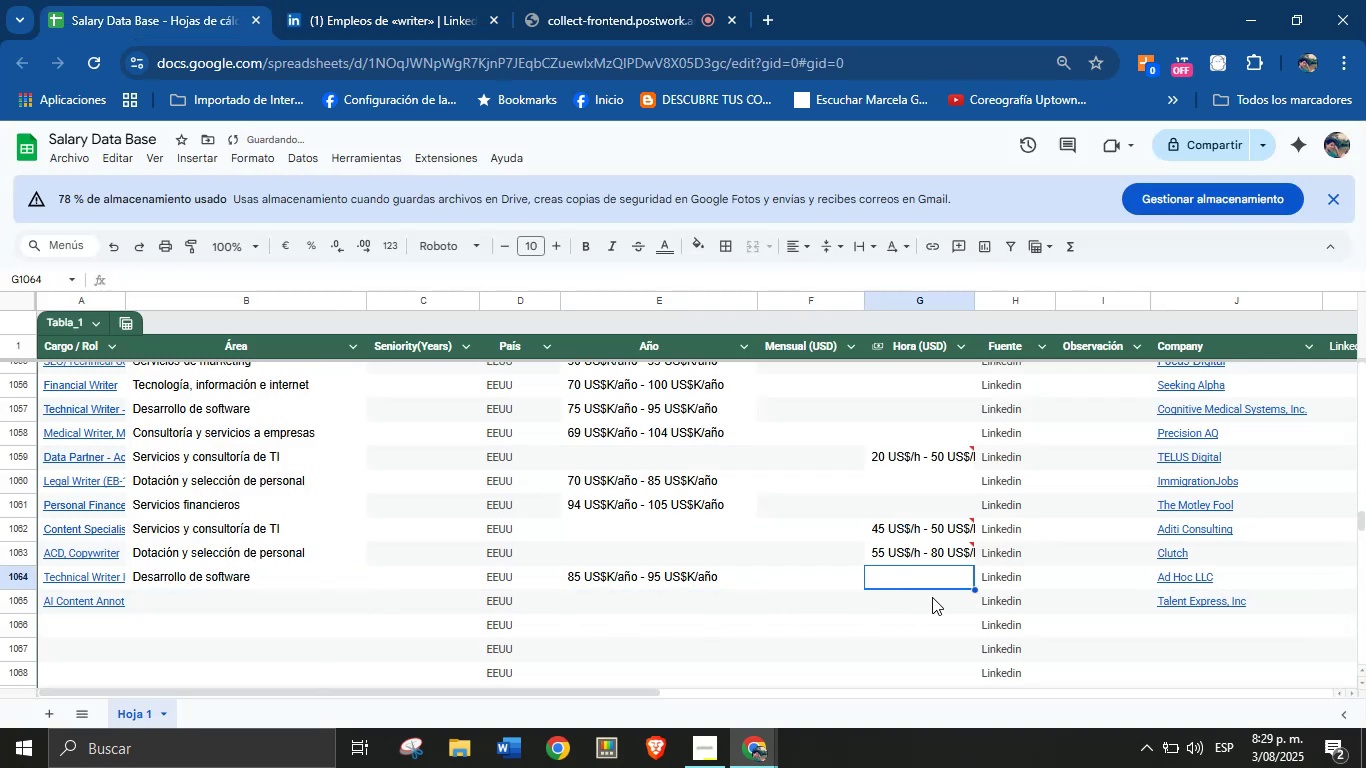 
key(Control+V)
 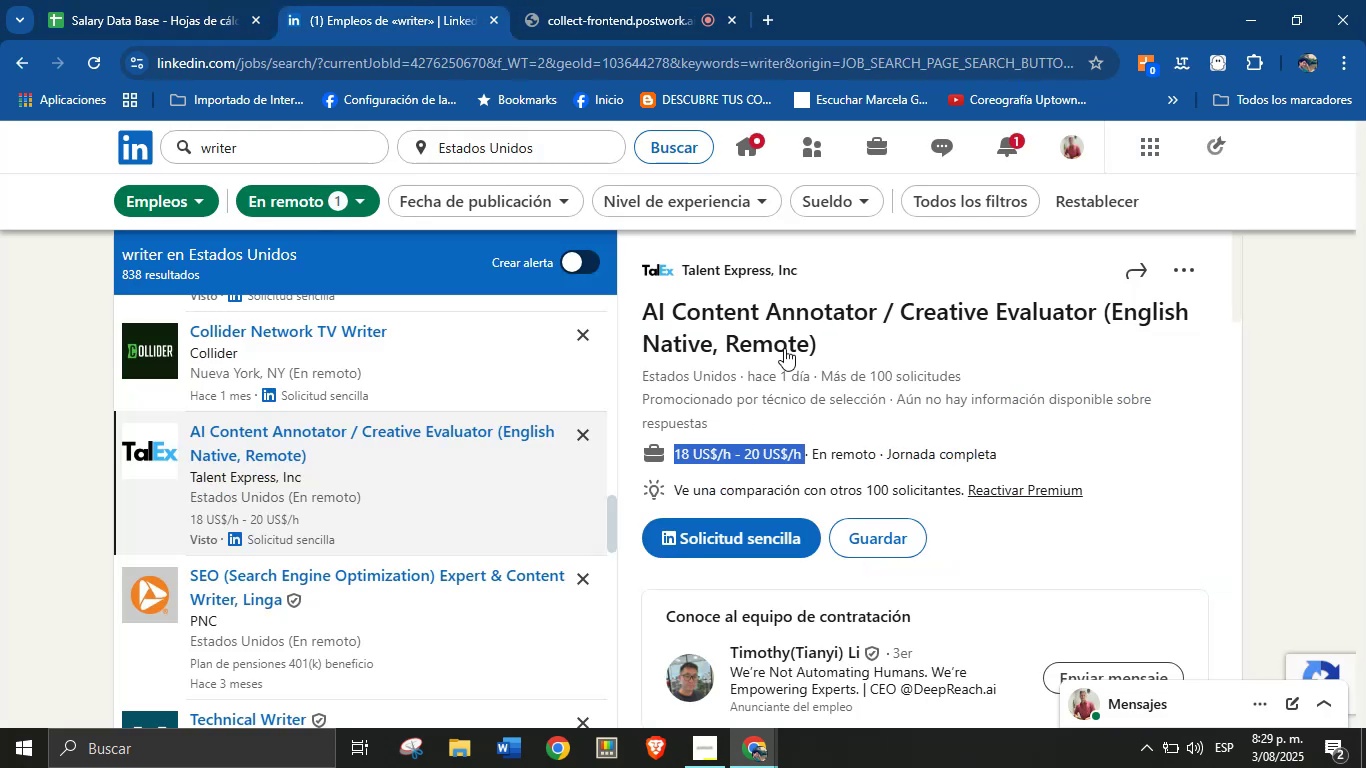 
scroll: coordinate [832, 519], scroll_direction: down, amount: 29.0
 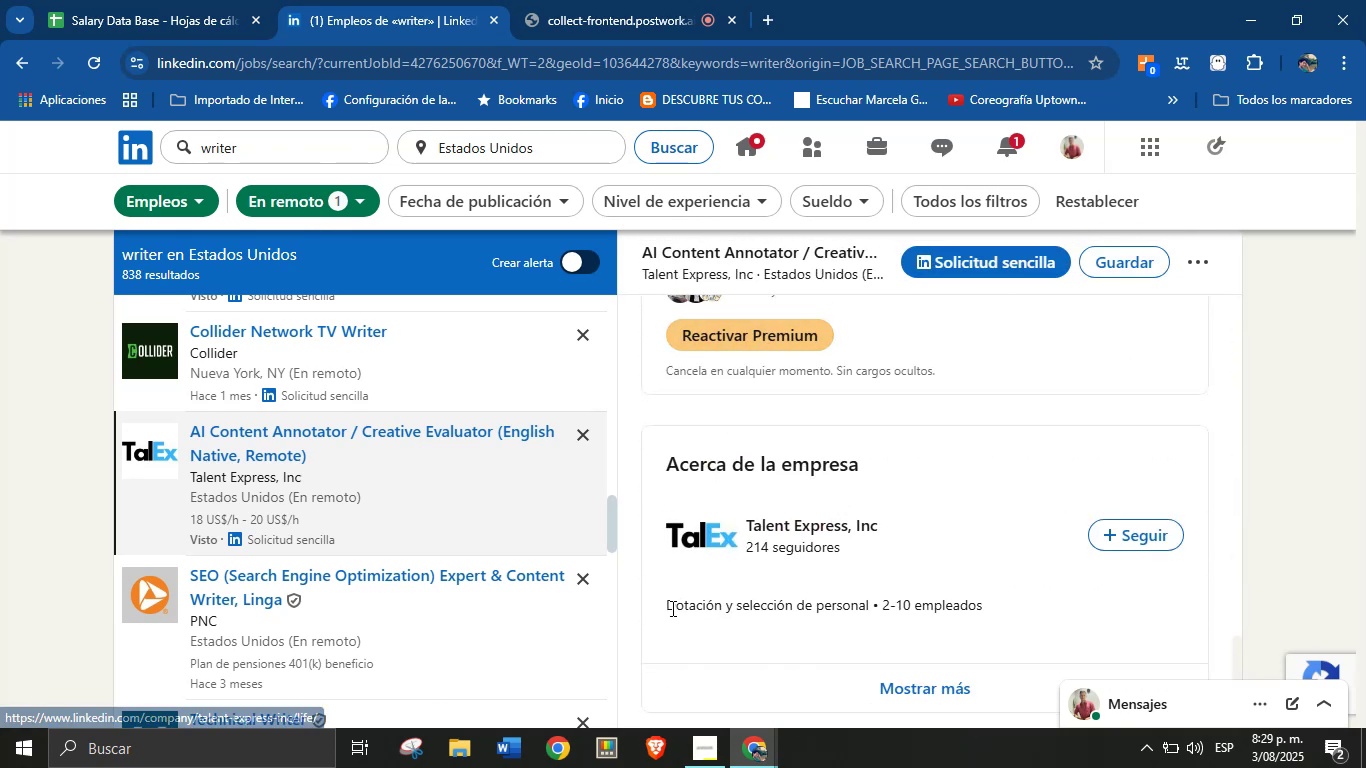 
left_click_drag(start_coordinate=[660, 608], to_coordinate=[869, 617])
 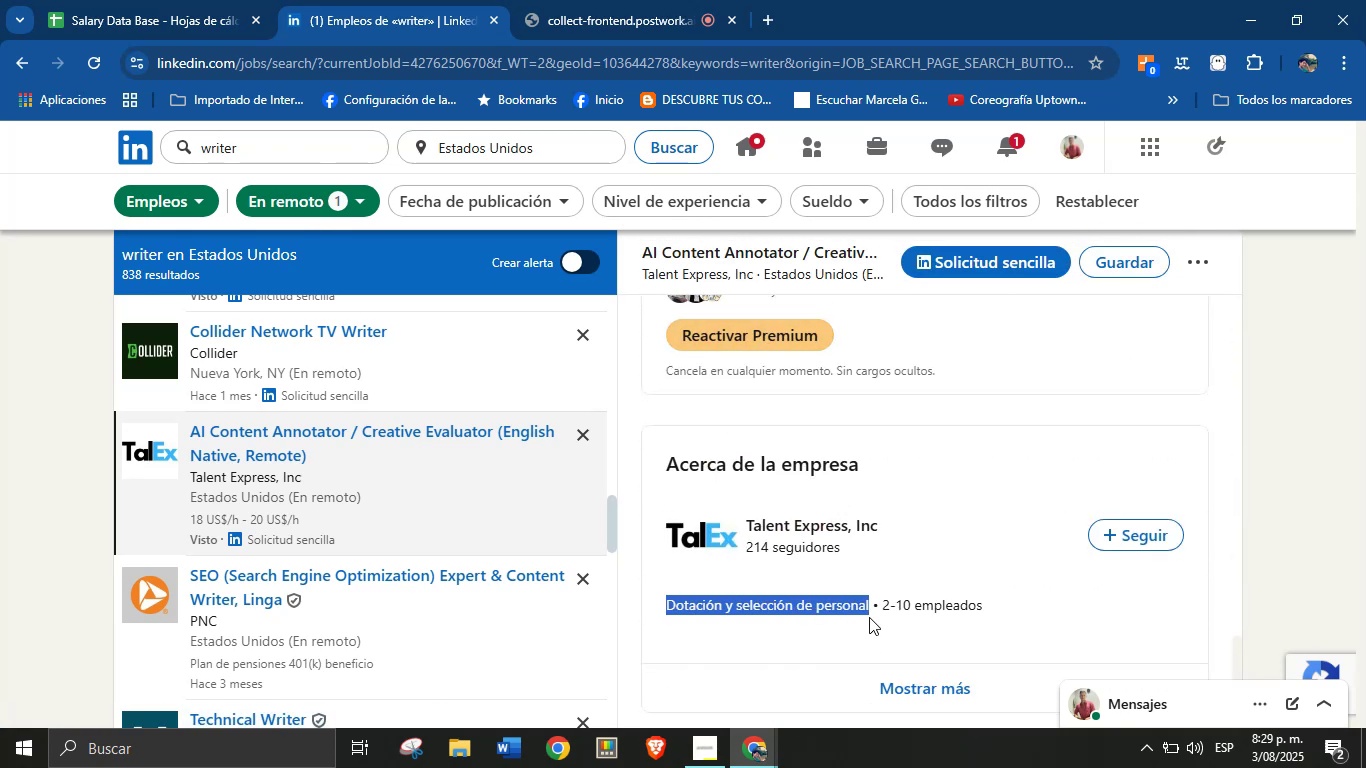 
key(Control+C)
 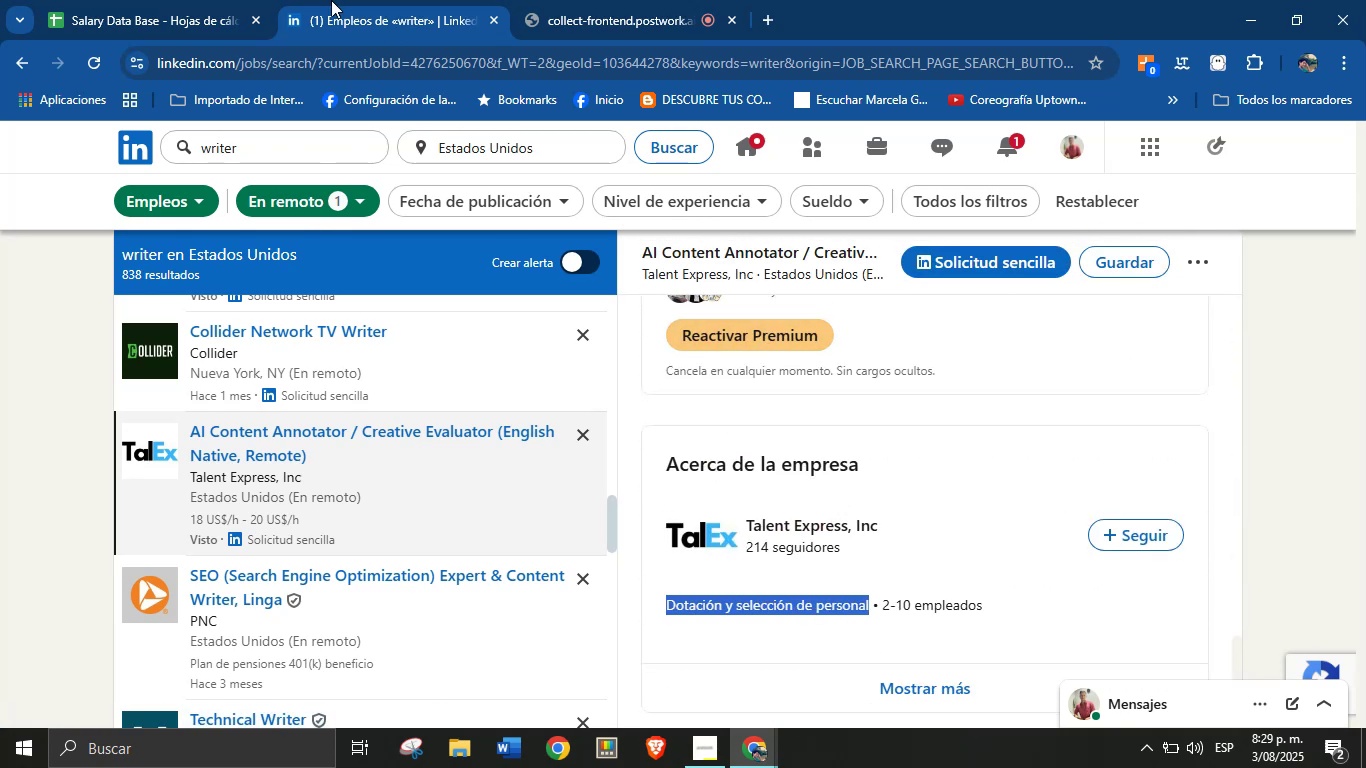 
left_click([216, 0])
 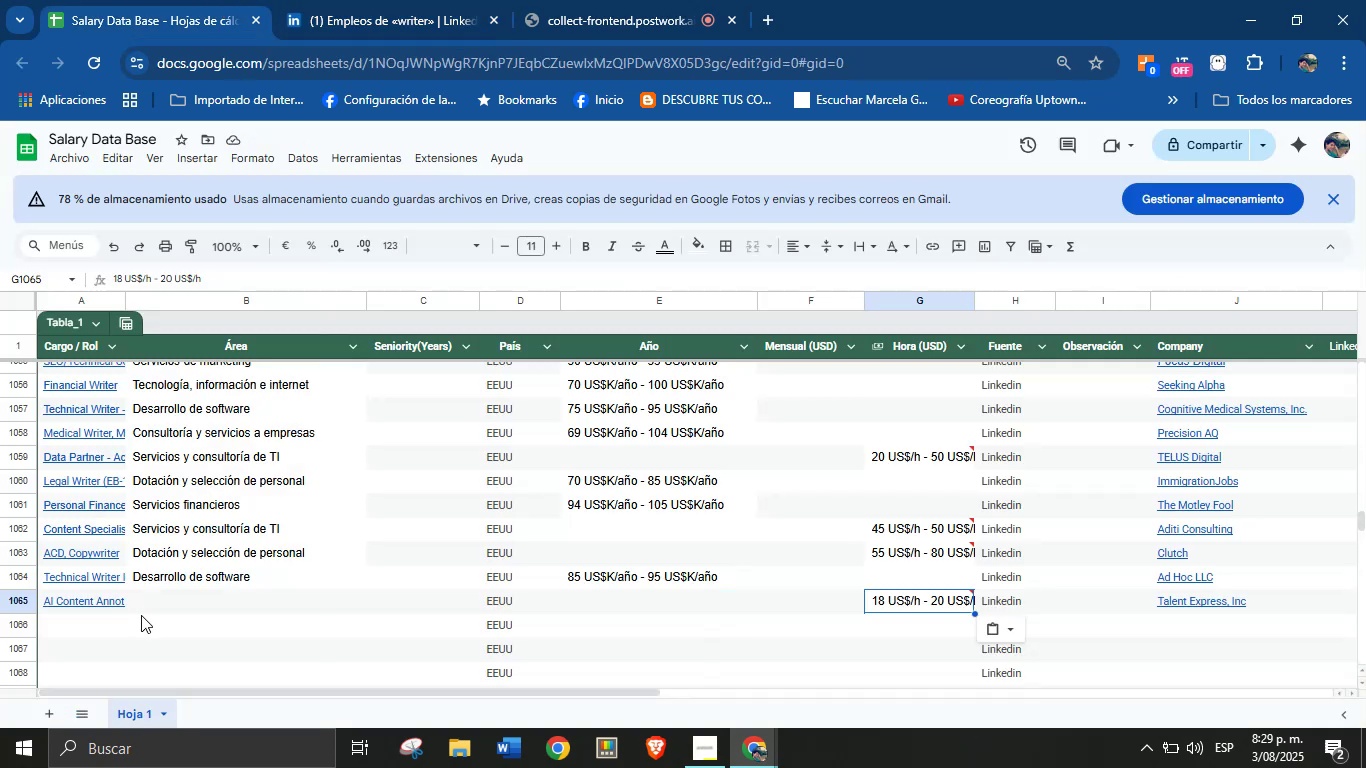 
left_click([182, 610])
 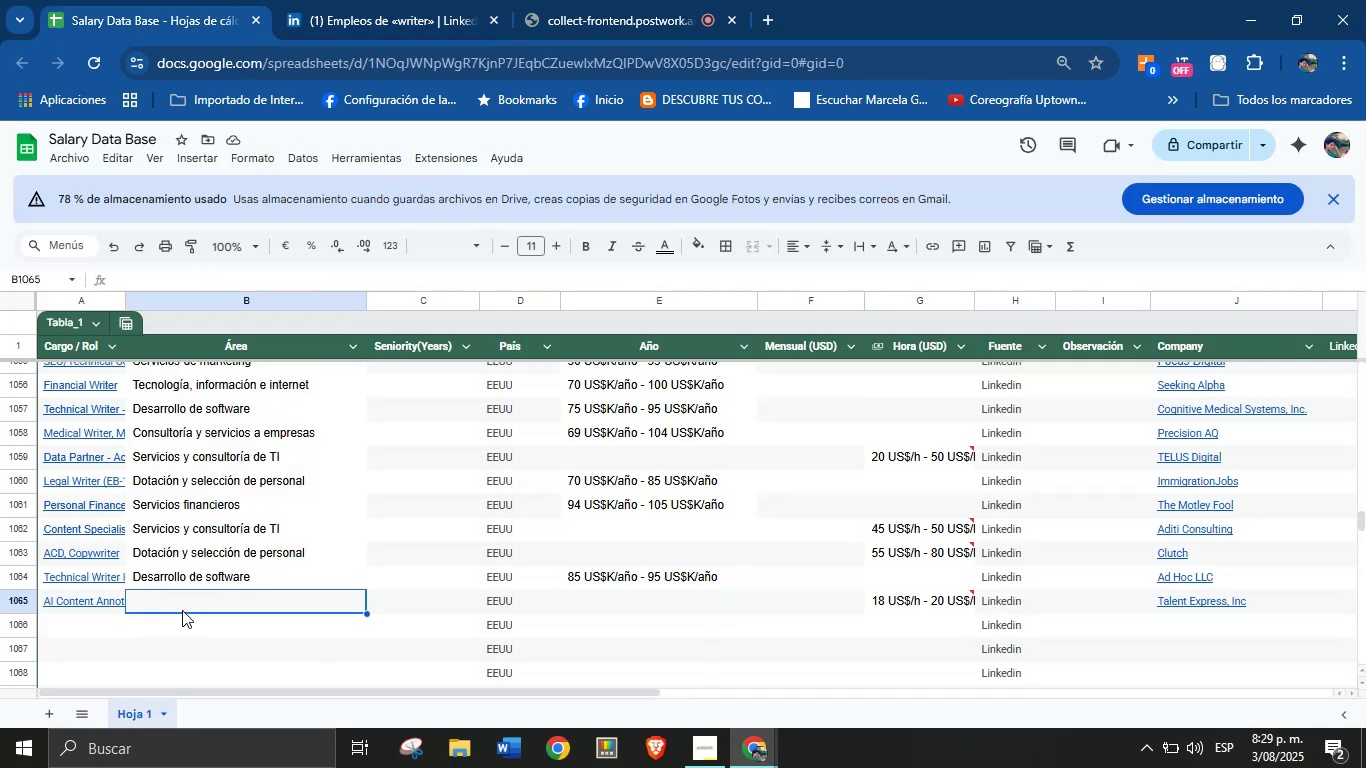 
key(Control+V)
 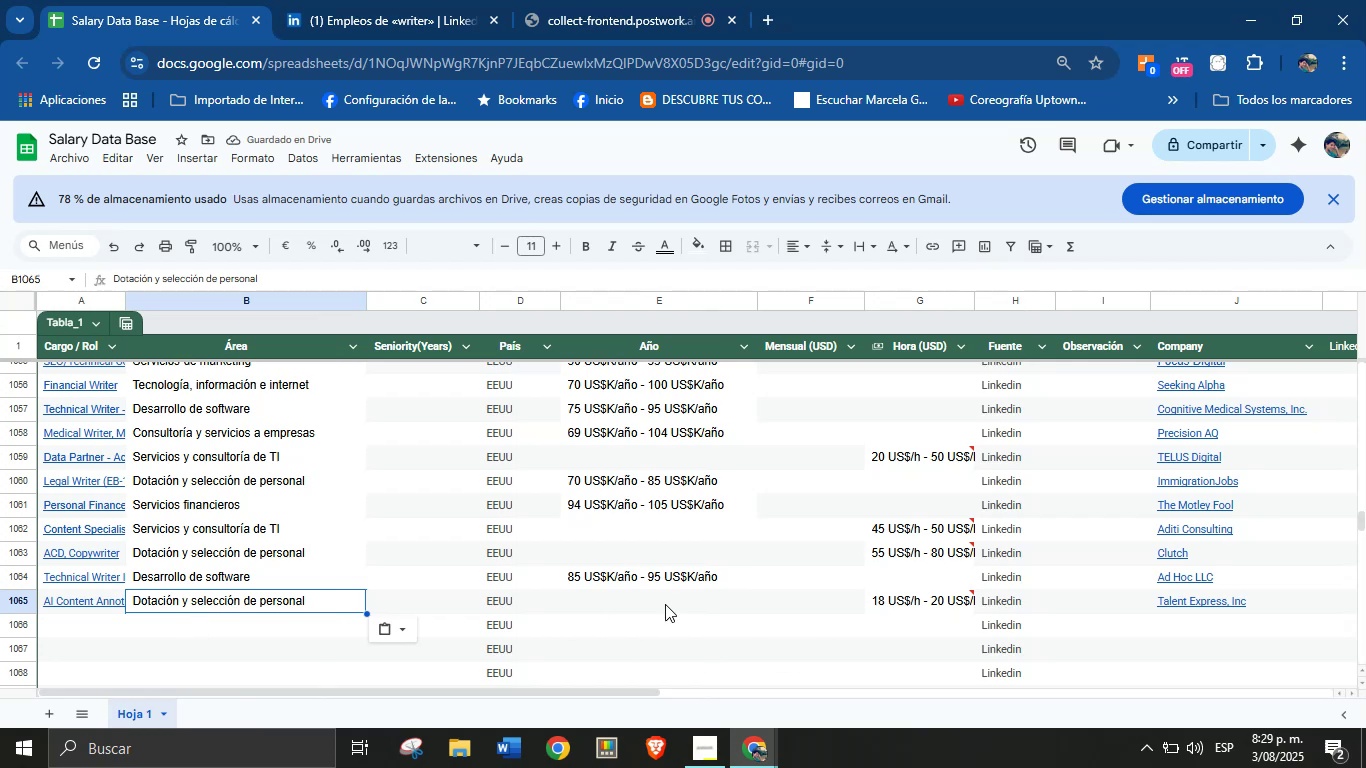 
wait(6.06)
 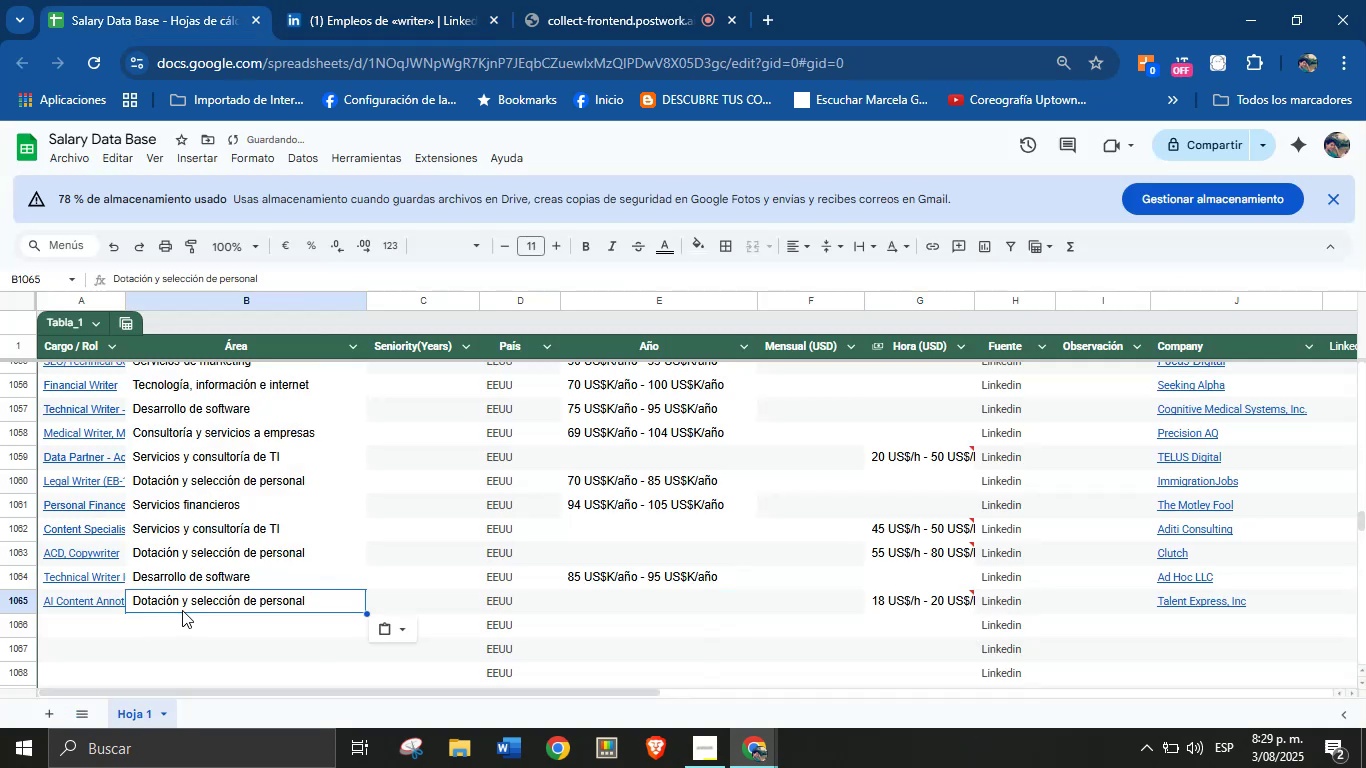 
left_click([92, 632])
 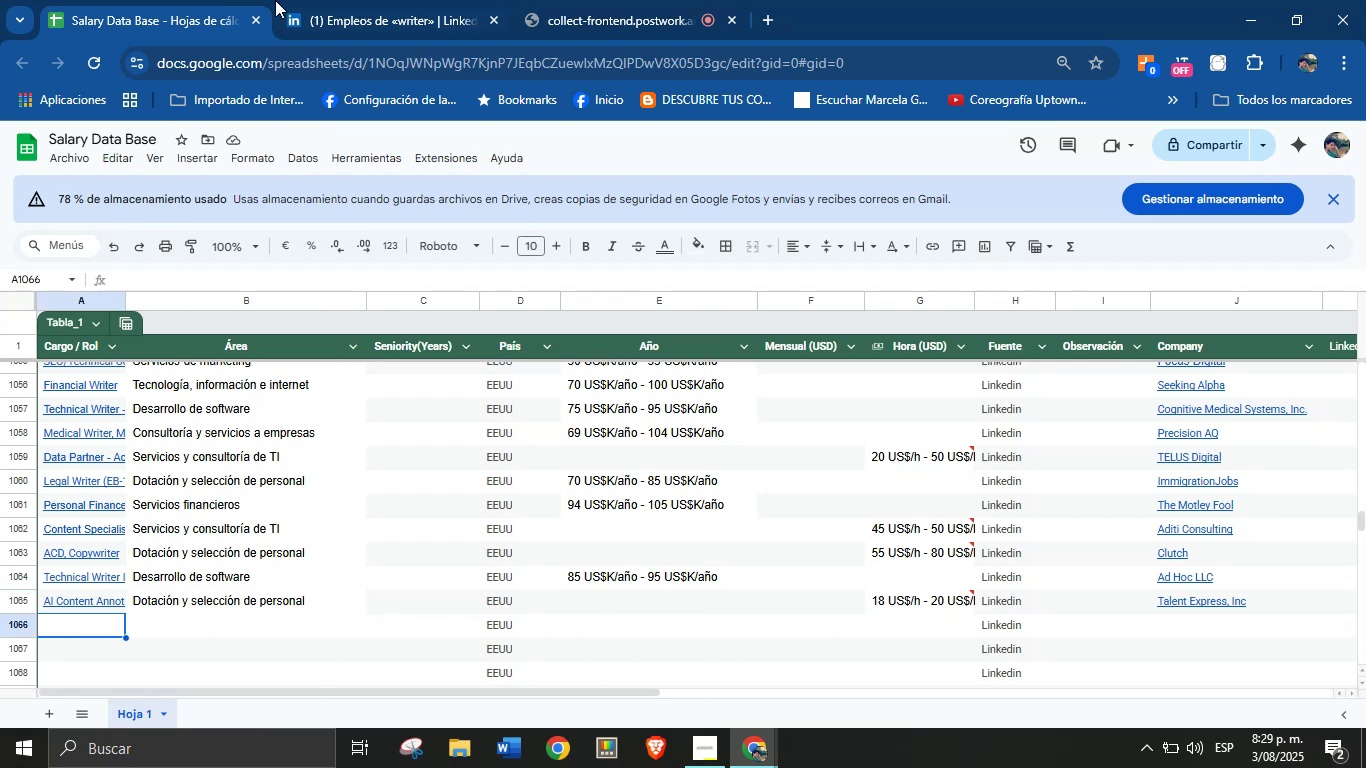 
double_click([386, 0])
 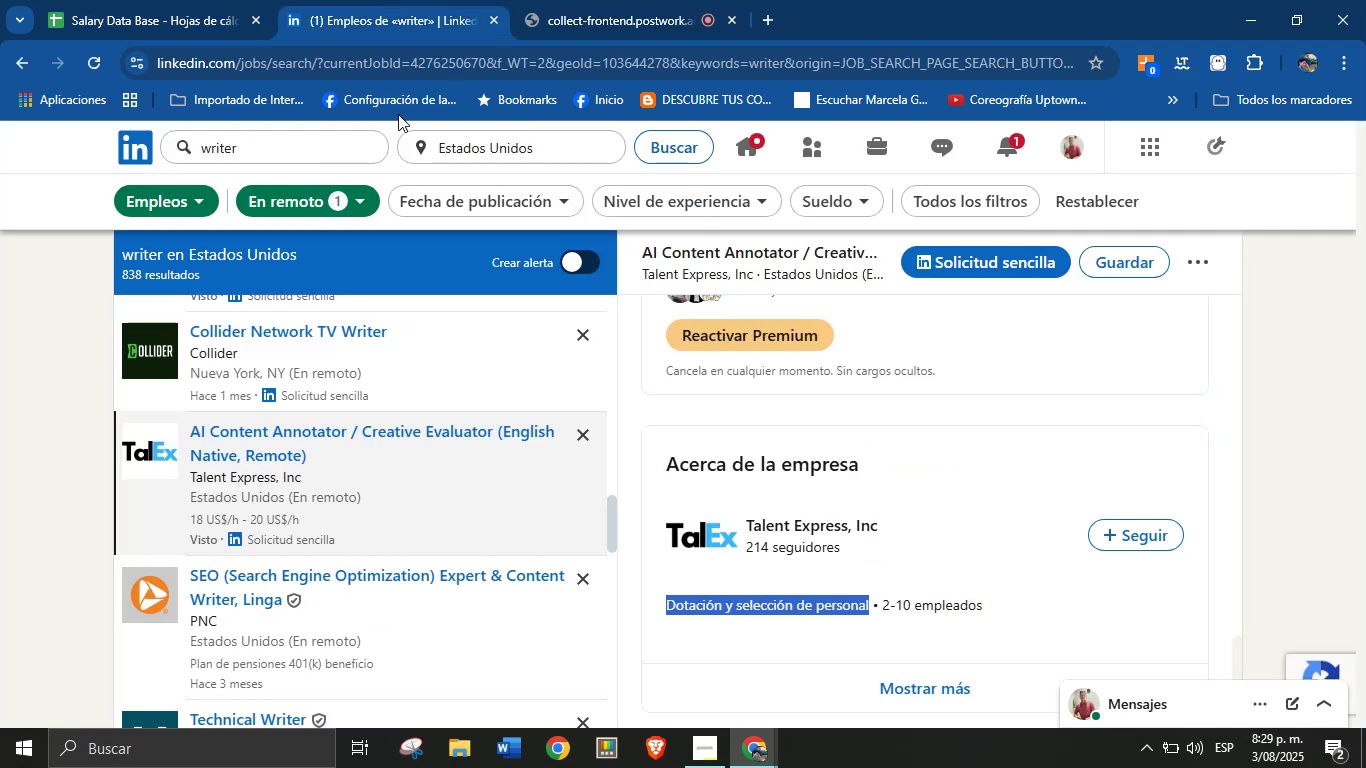 
scroll: coordinate [343, 524], scroll_direction: down, amount: 1.0
 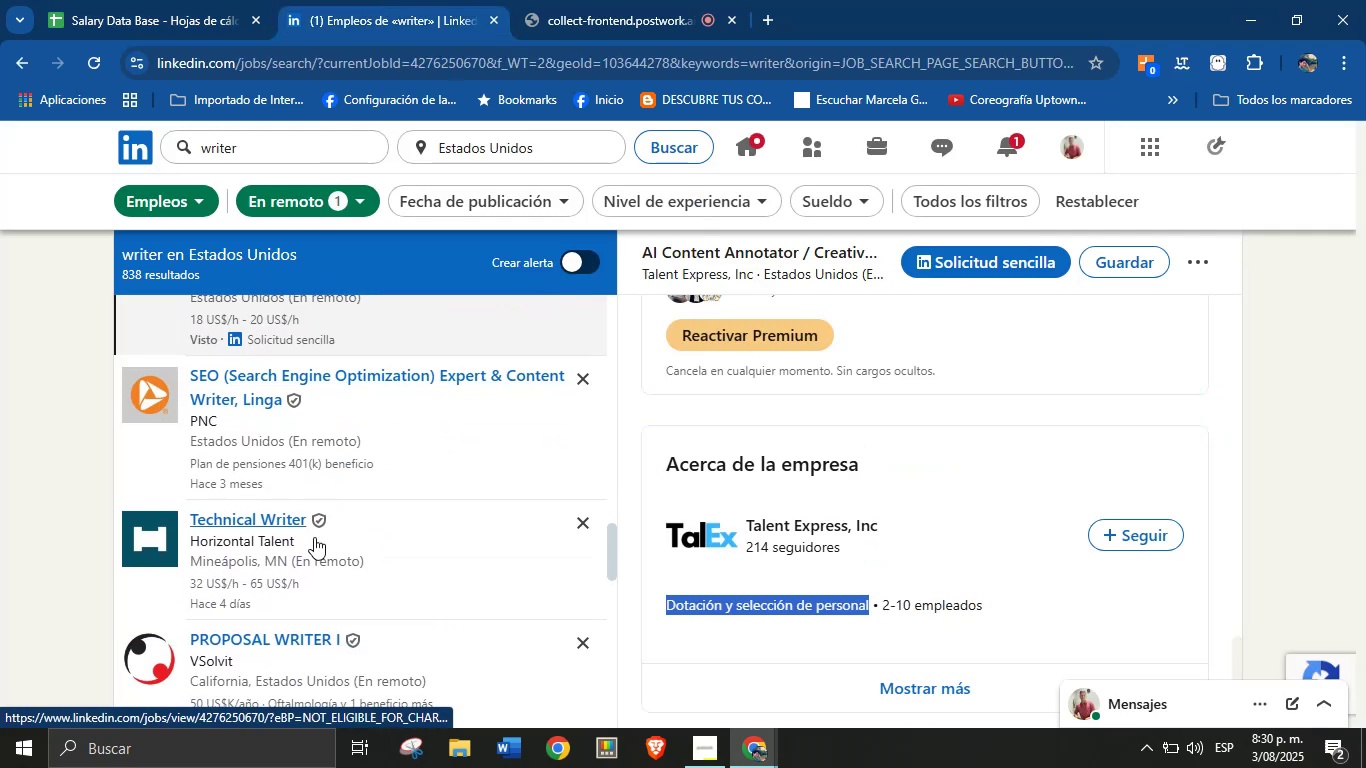 
left_click([248, 520])
 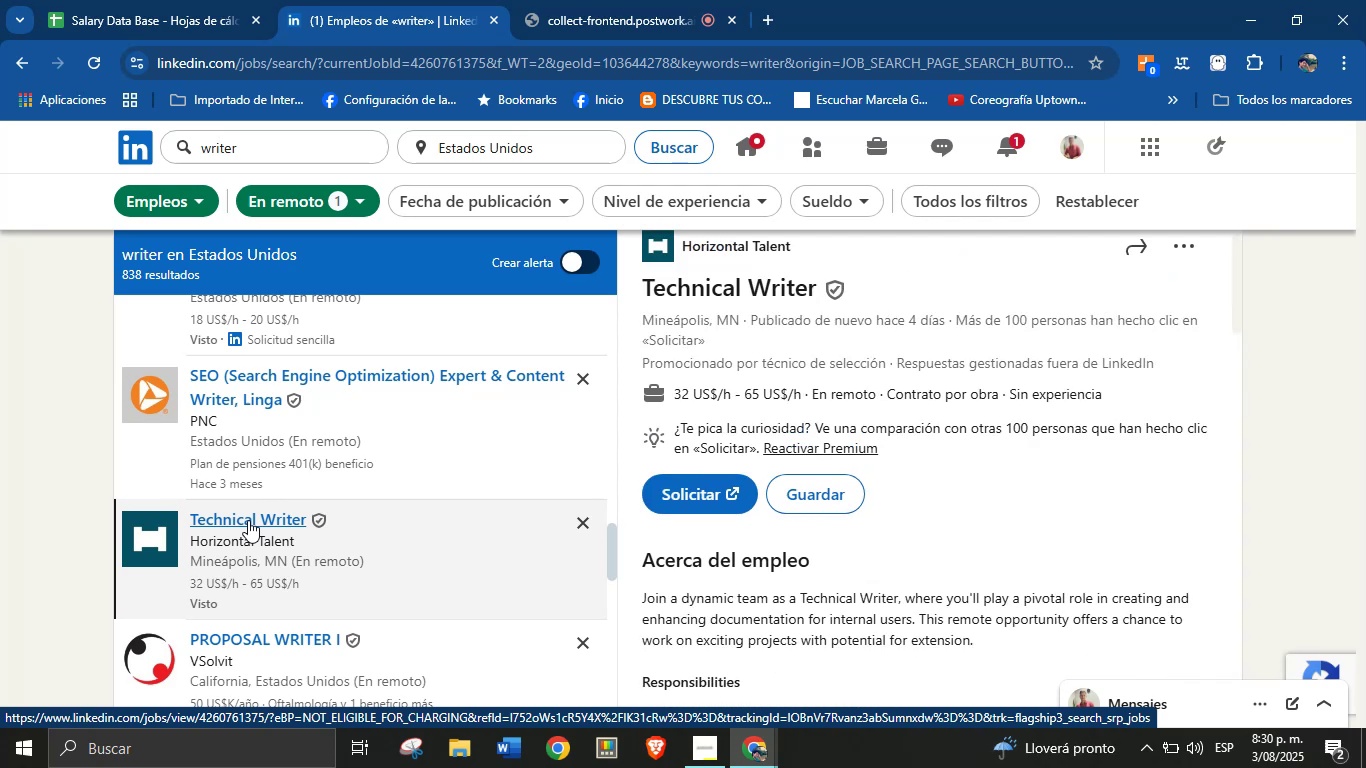 
wait(9.64)
 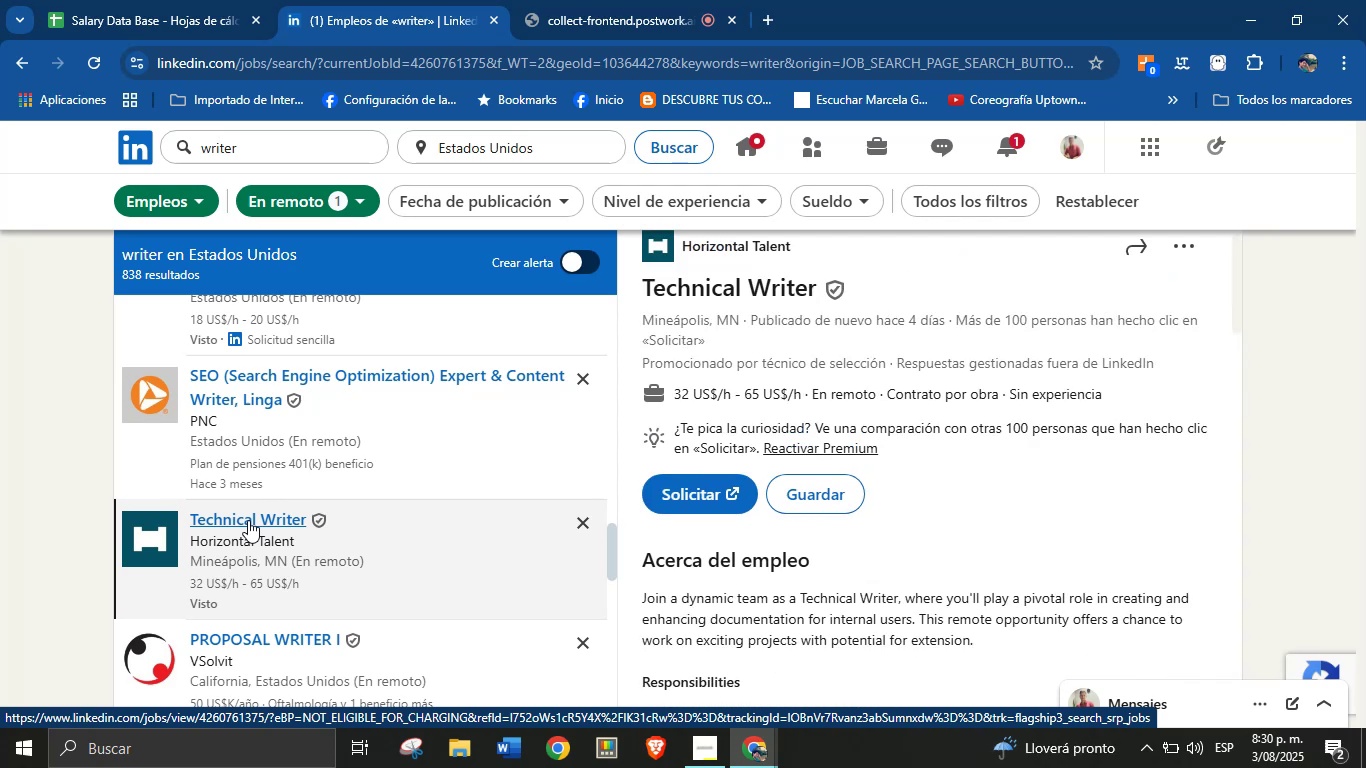 
left_click_drag(start_coordinate=[874, 284], to_coordinate=[643, 288])
 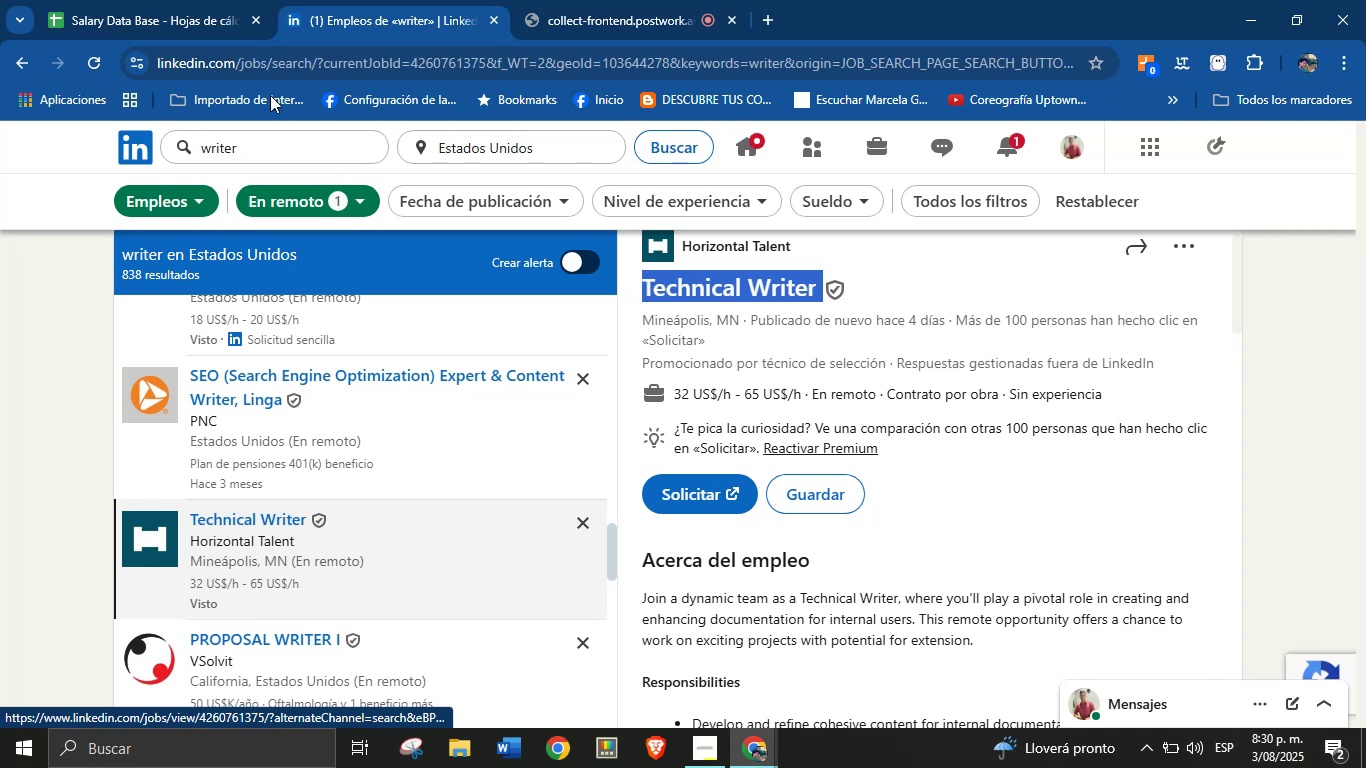 
key(Control+C)
 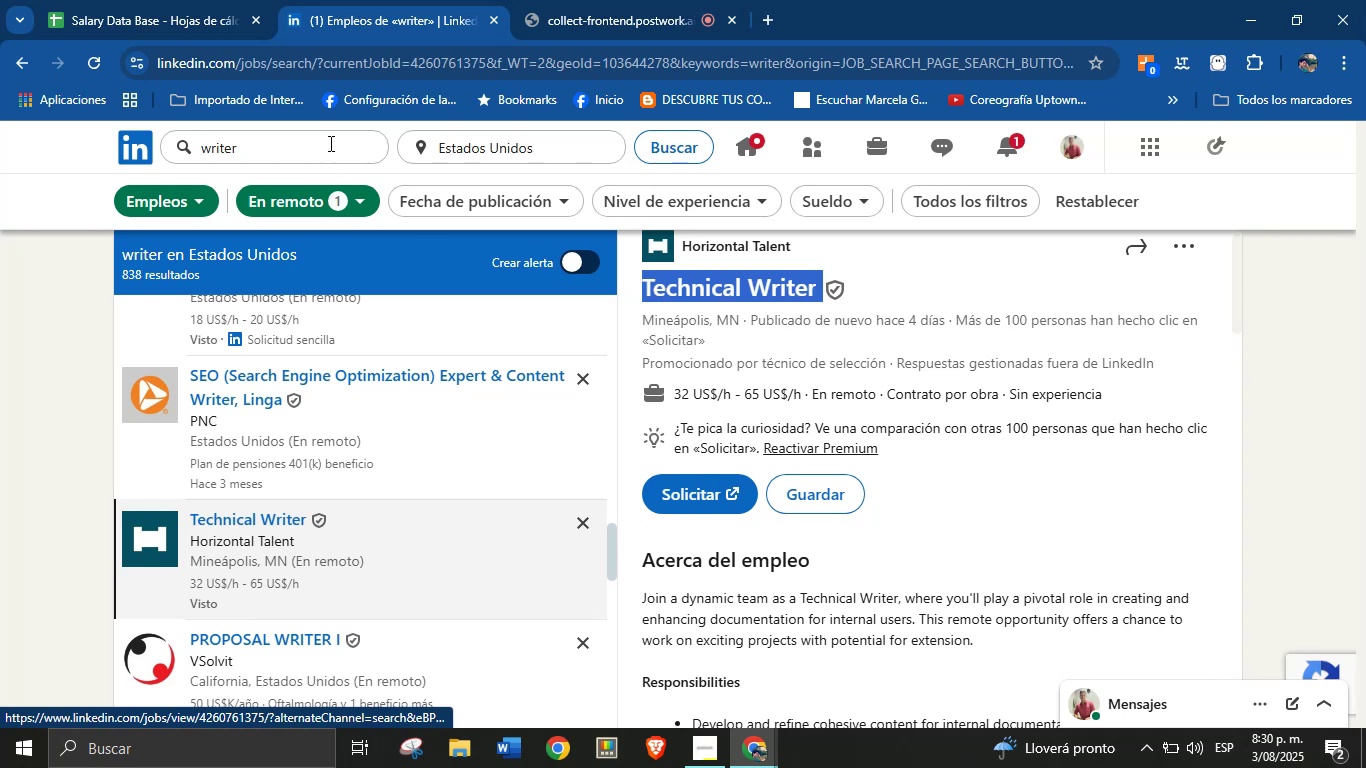 
left_click([168, 0])
 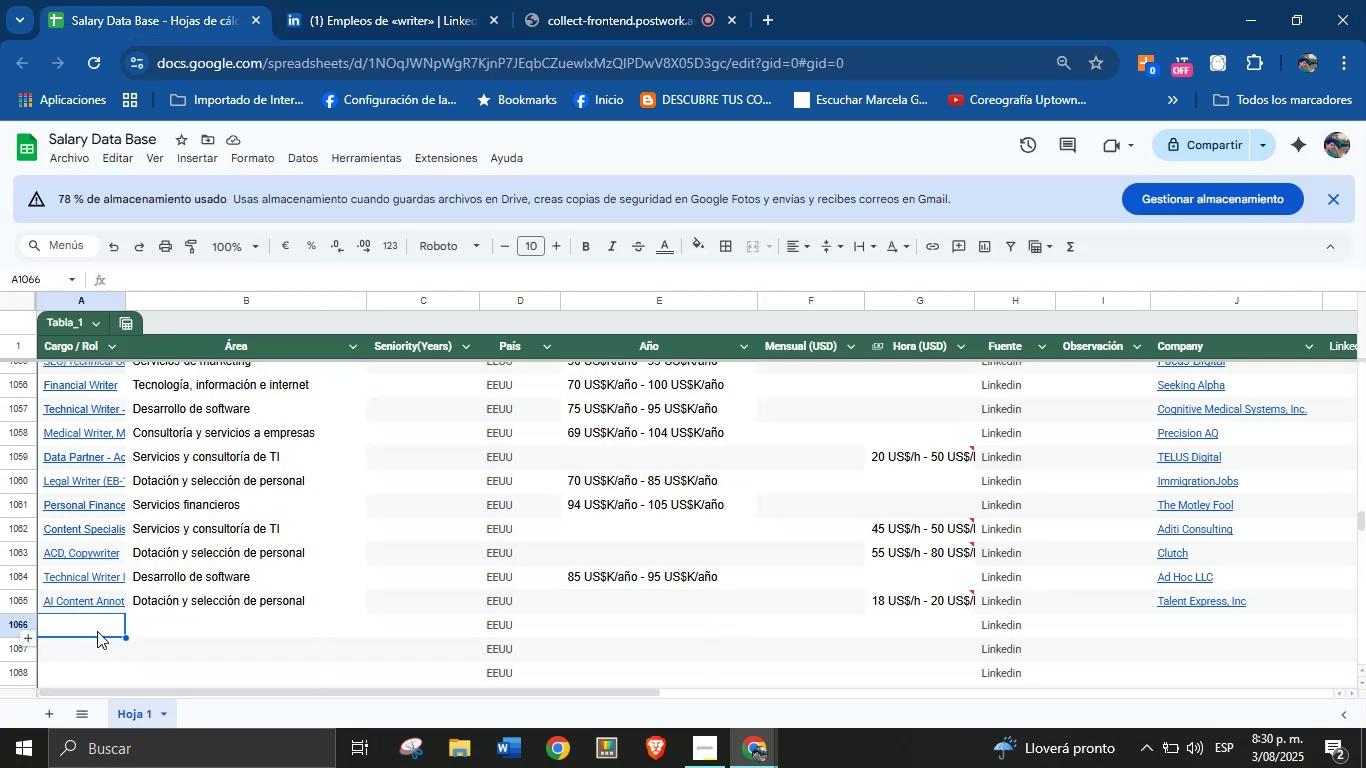 
left_click([98, 630])
 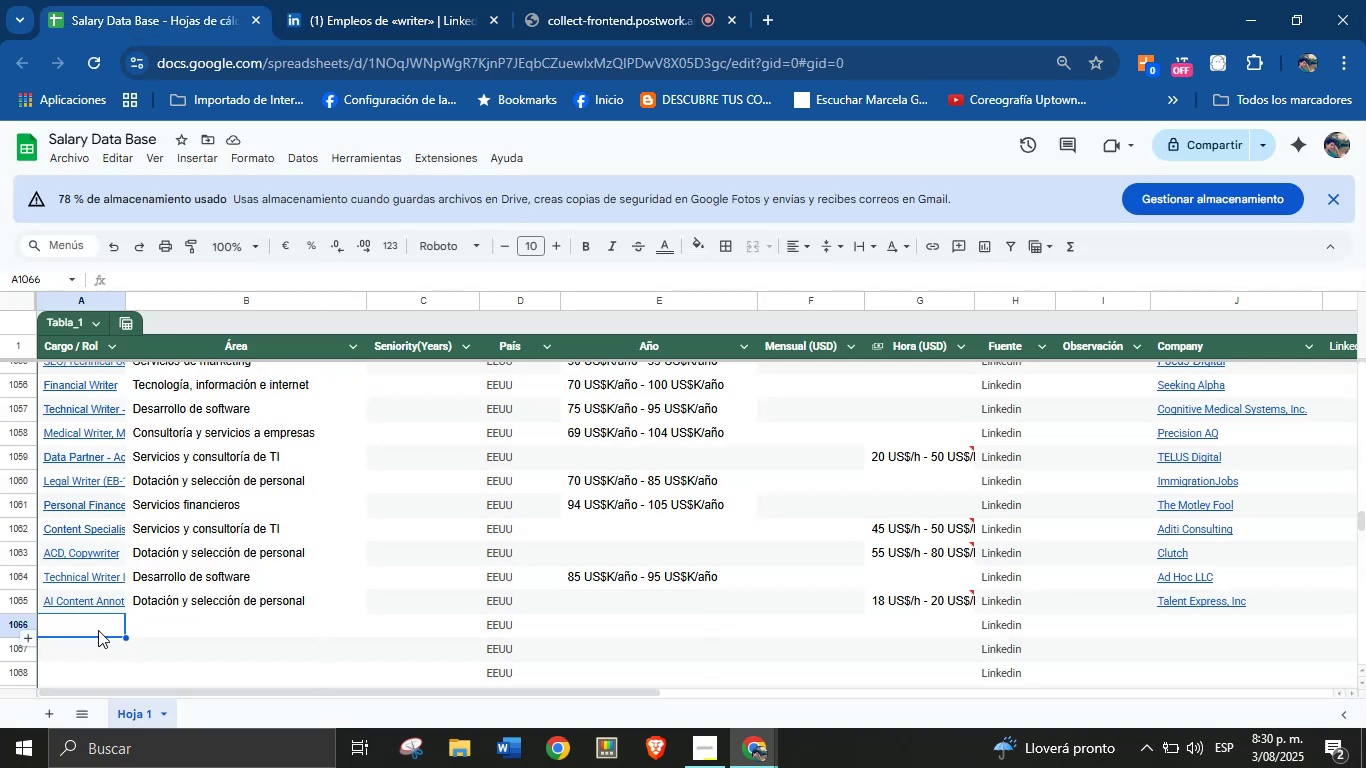 
key(Control+V)
 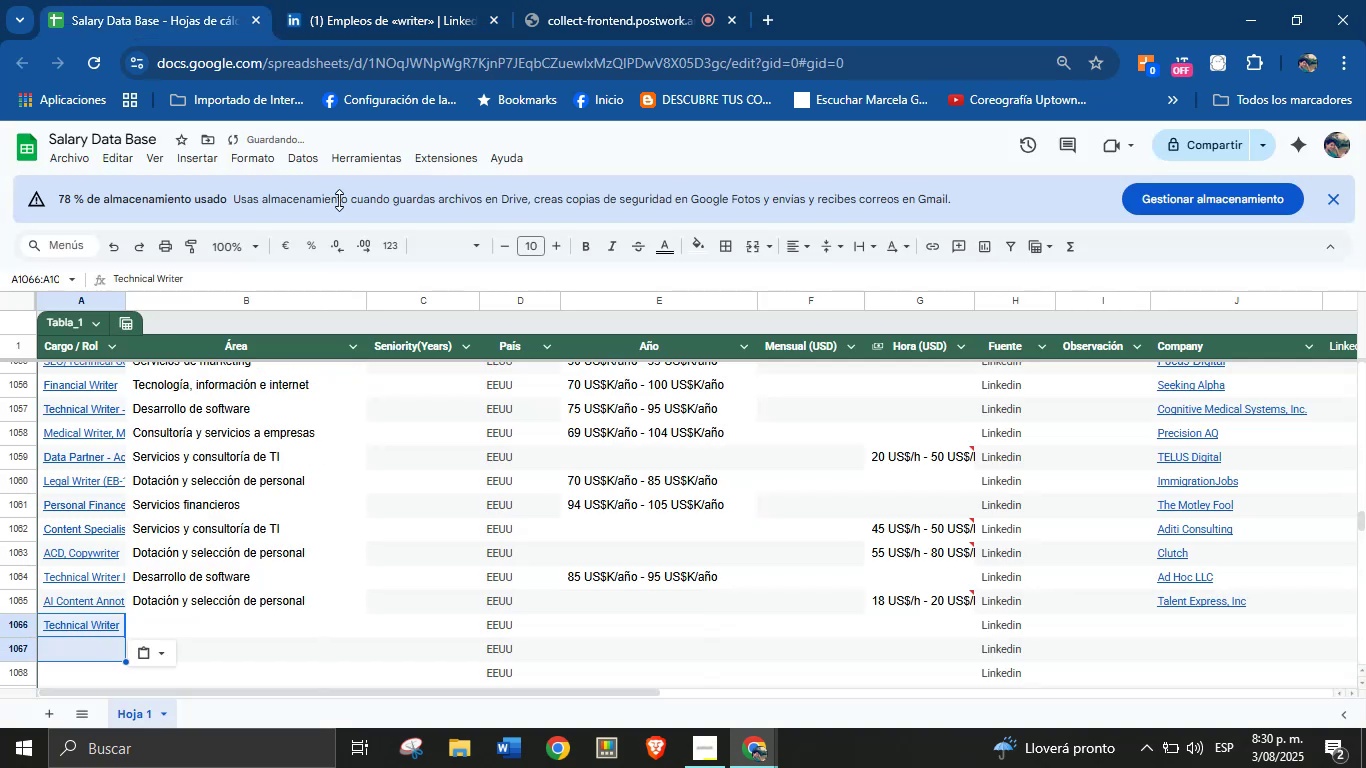 
left_click([488, 0])
 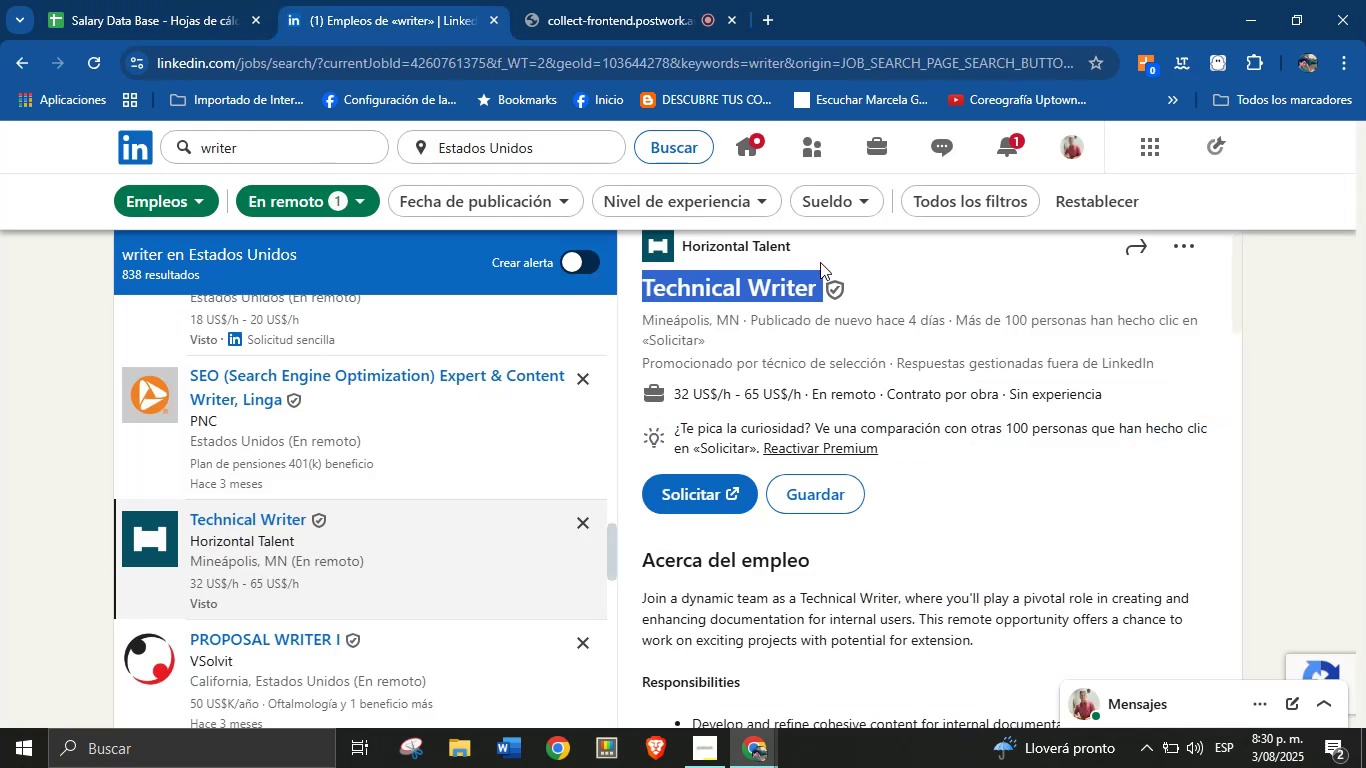 
left_click_drag(start_coordinate=[815, 246], to_coordinate=[686, 269])
 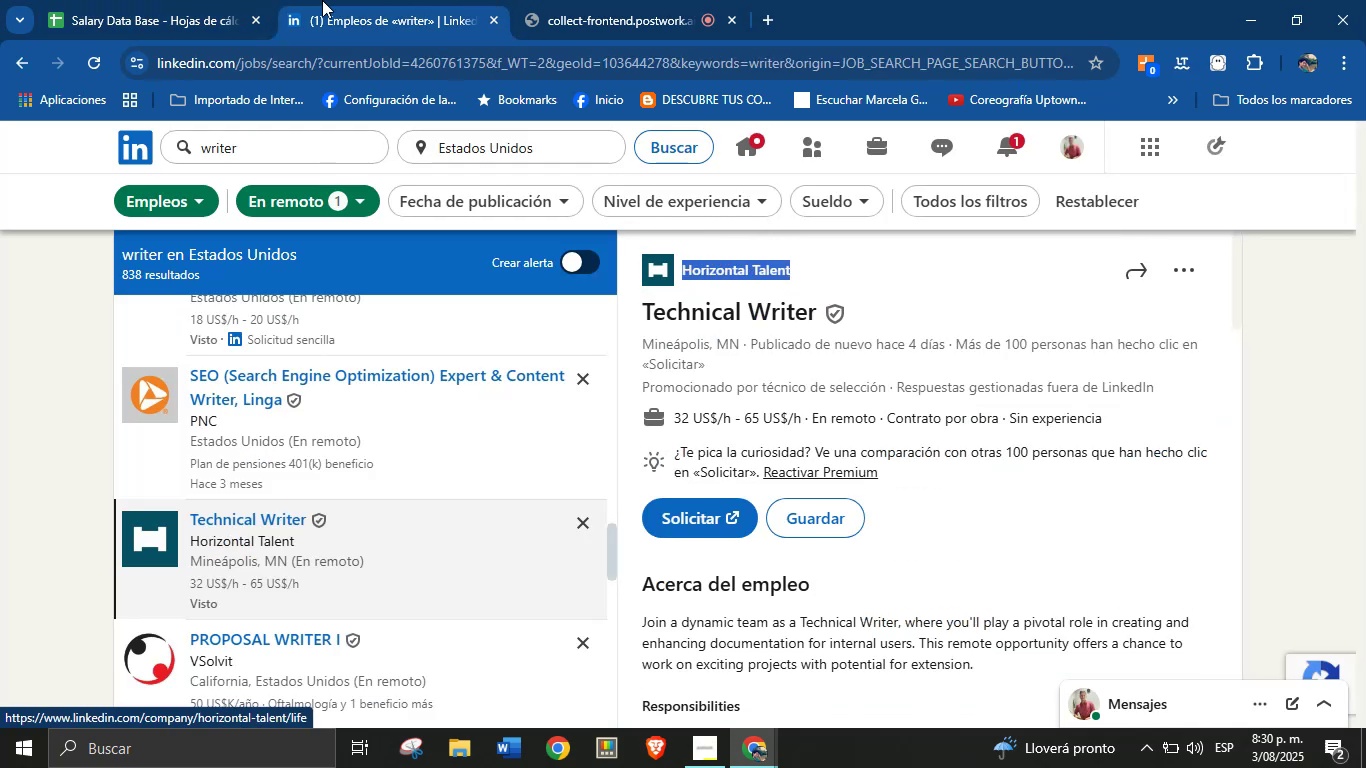 
key(Control+C)
 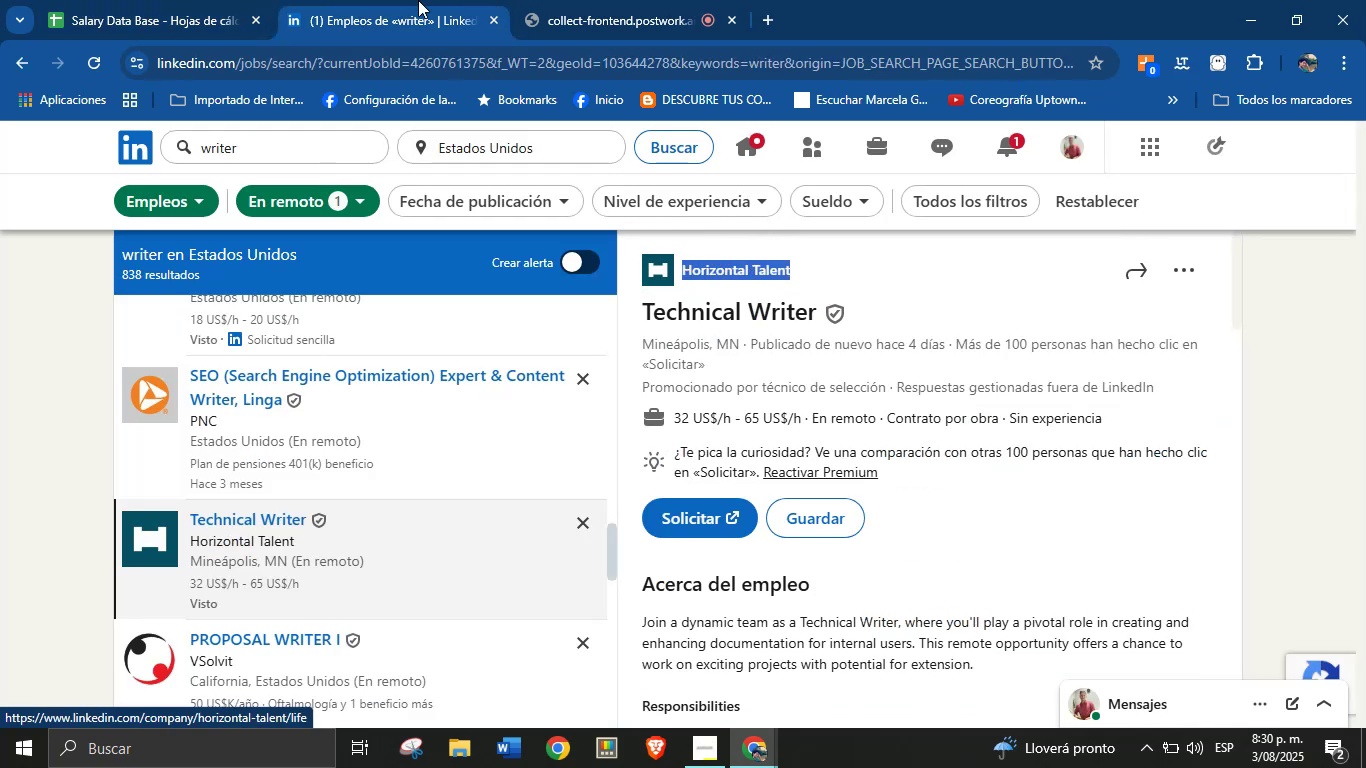 
left_click([239, 0])
 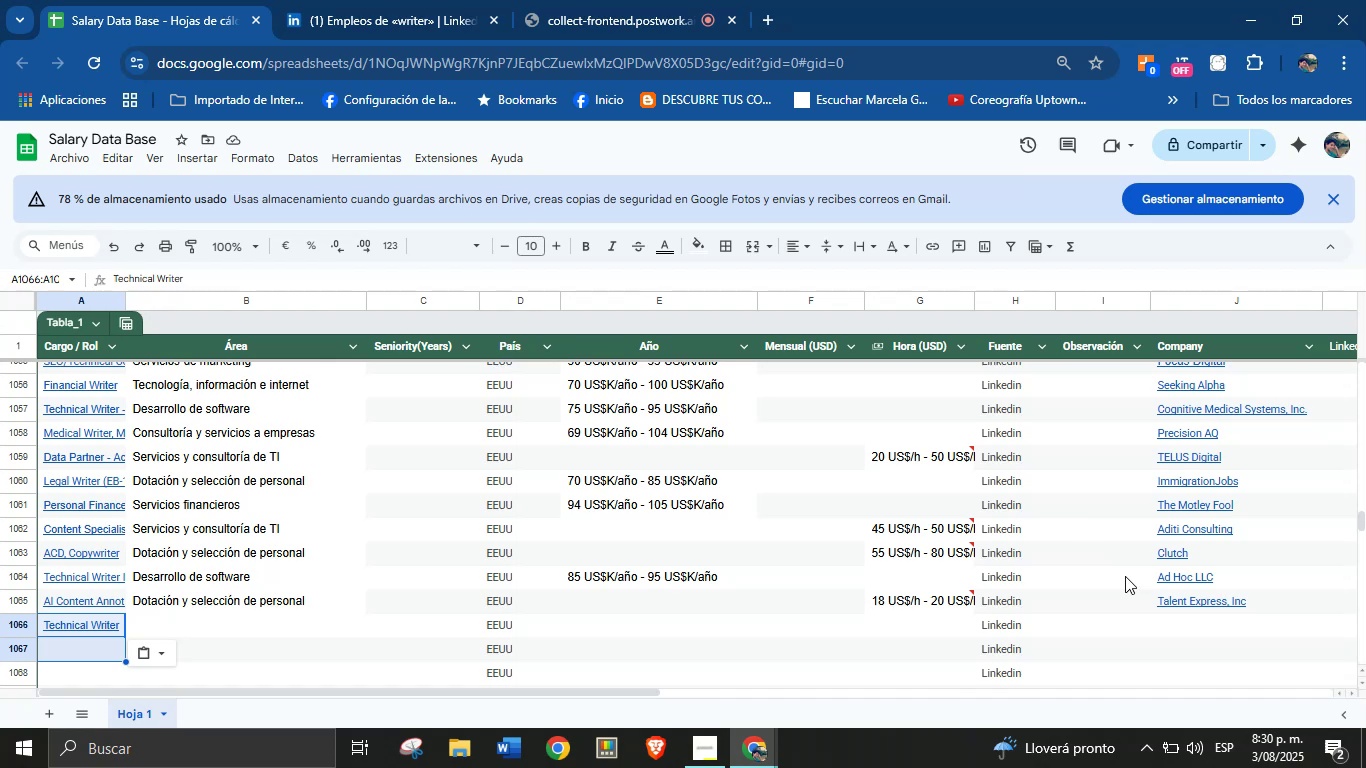 
left_click([1187, 621])
 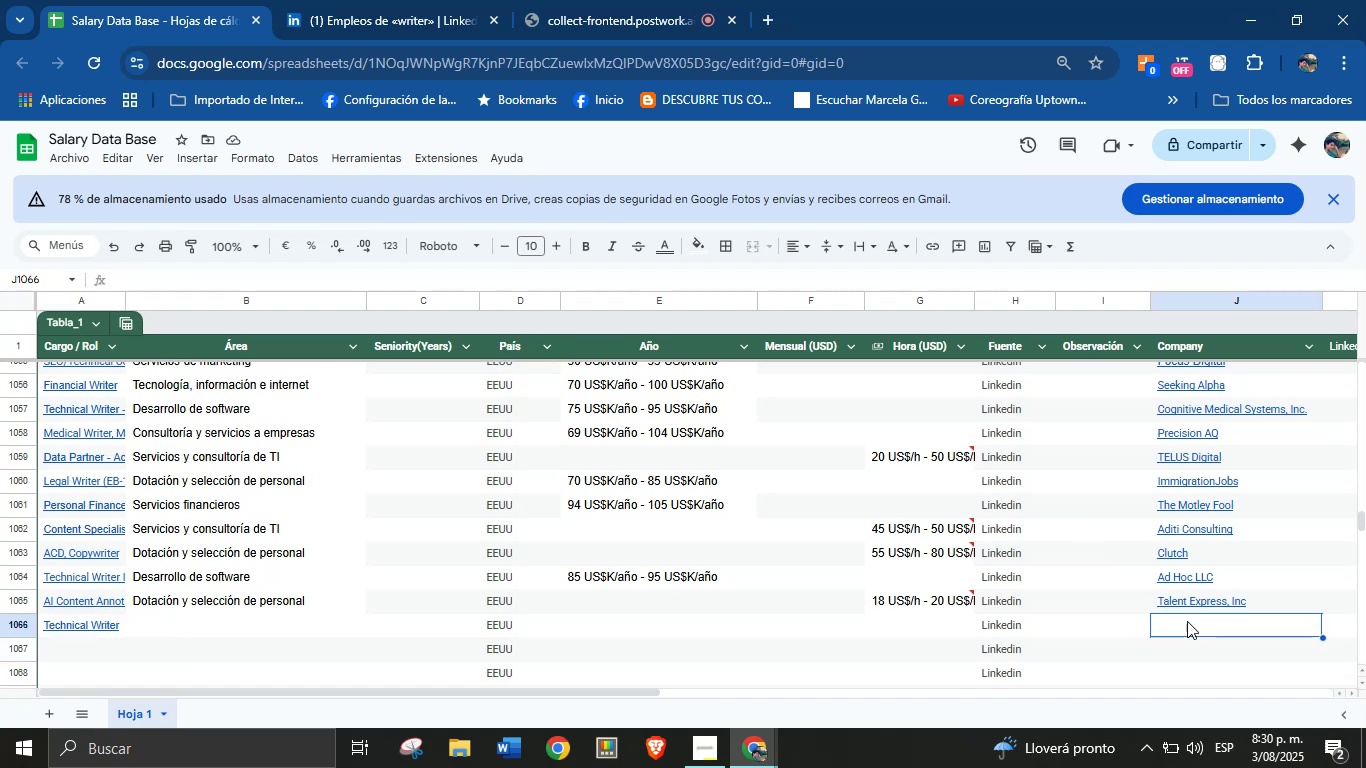 
key(Control+V)
 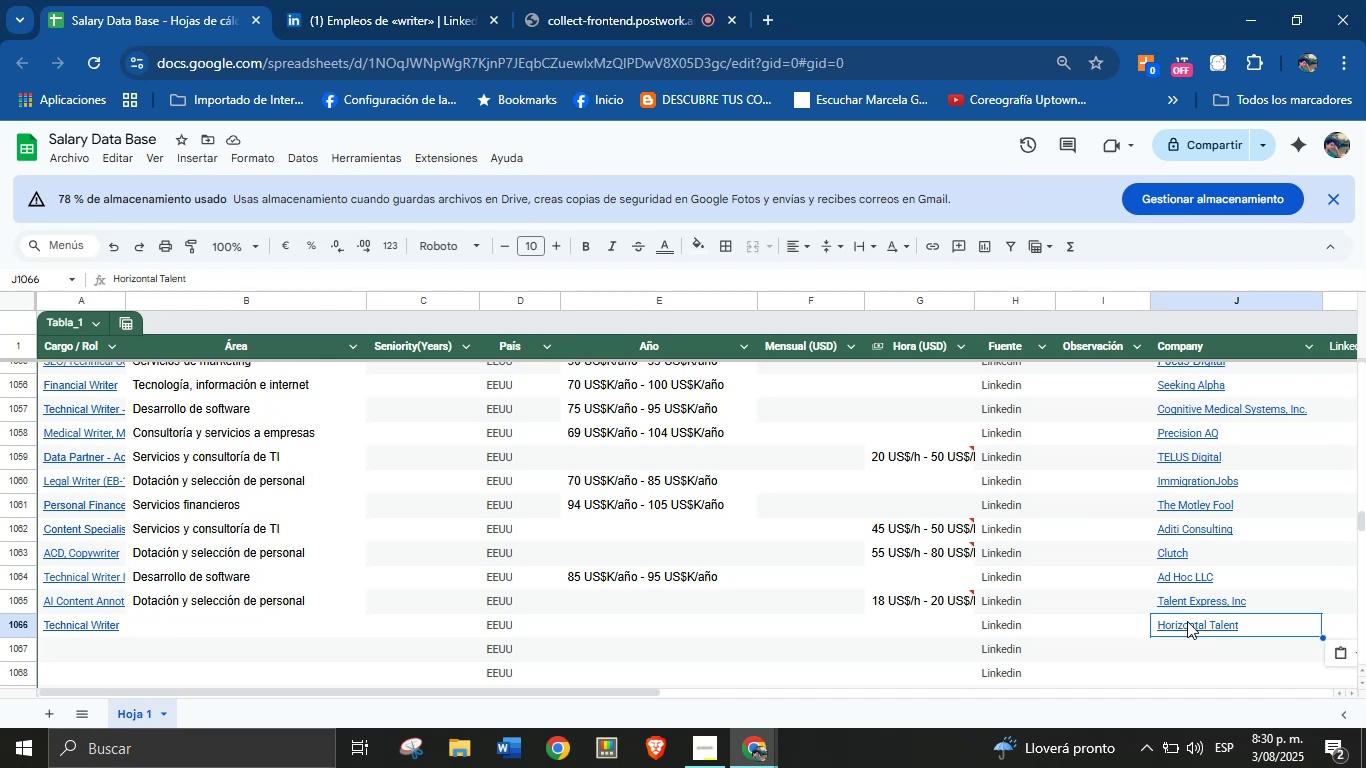 
wait(18.98)
 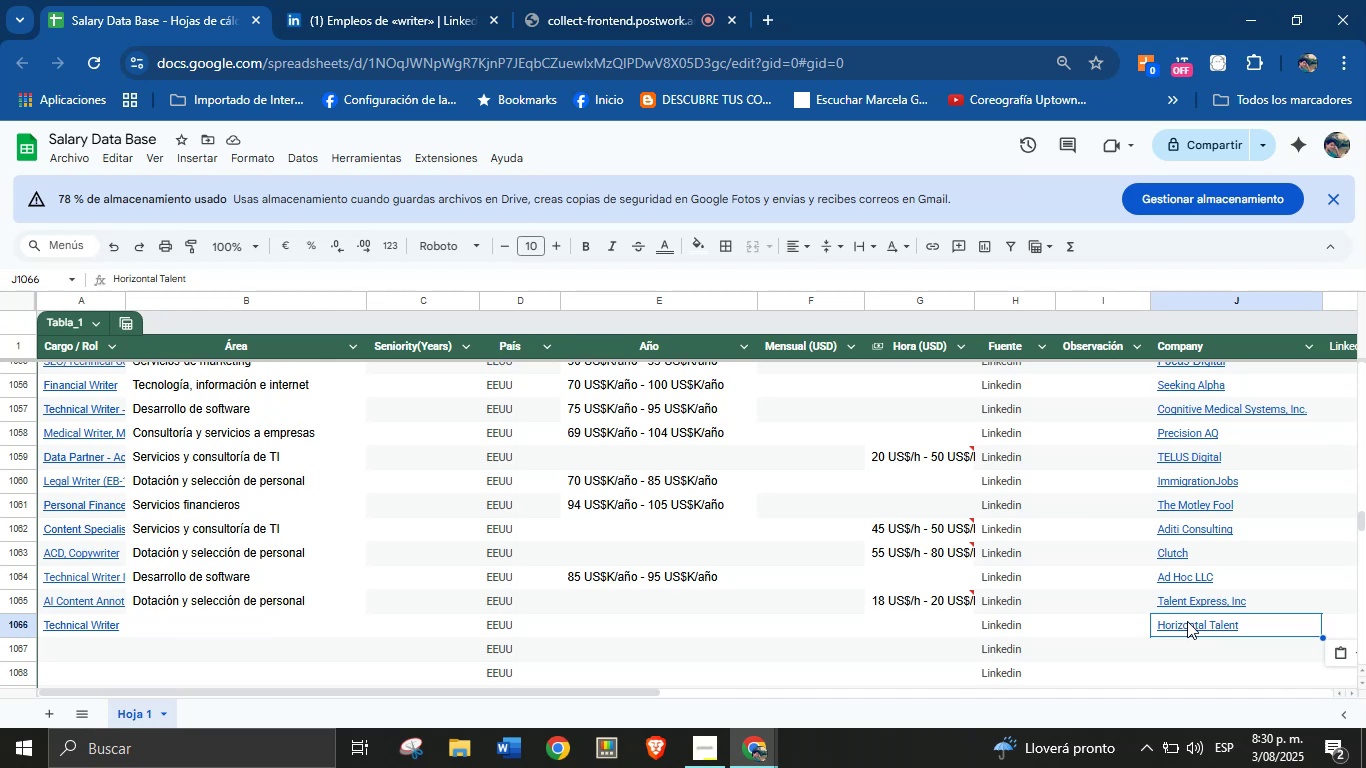 
scroll: coordinate [1043, 546], scroll_direction: down, amount: 1.0
 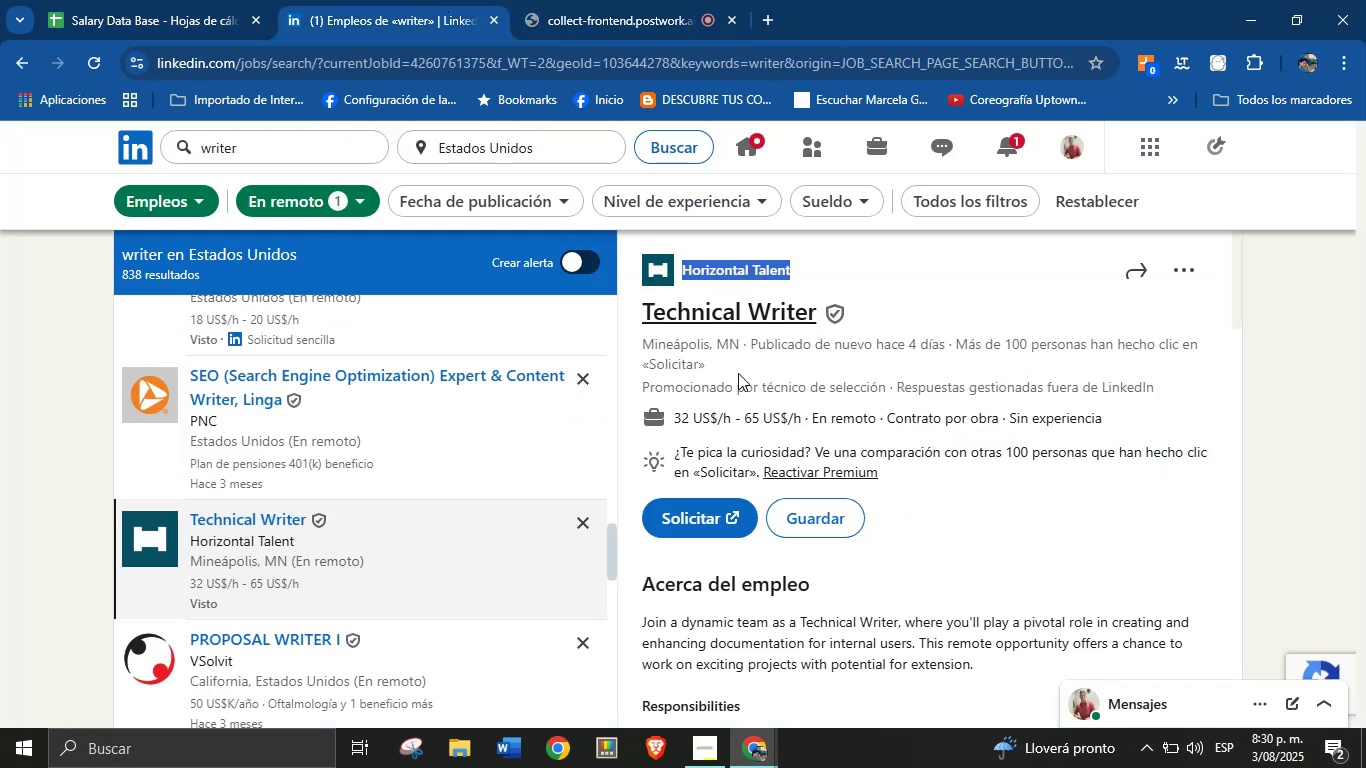 
left_click_drag(start_coordinate=[666, 422], to_coordinate=[814, 428])
 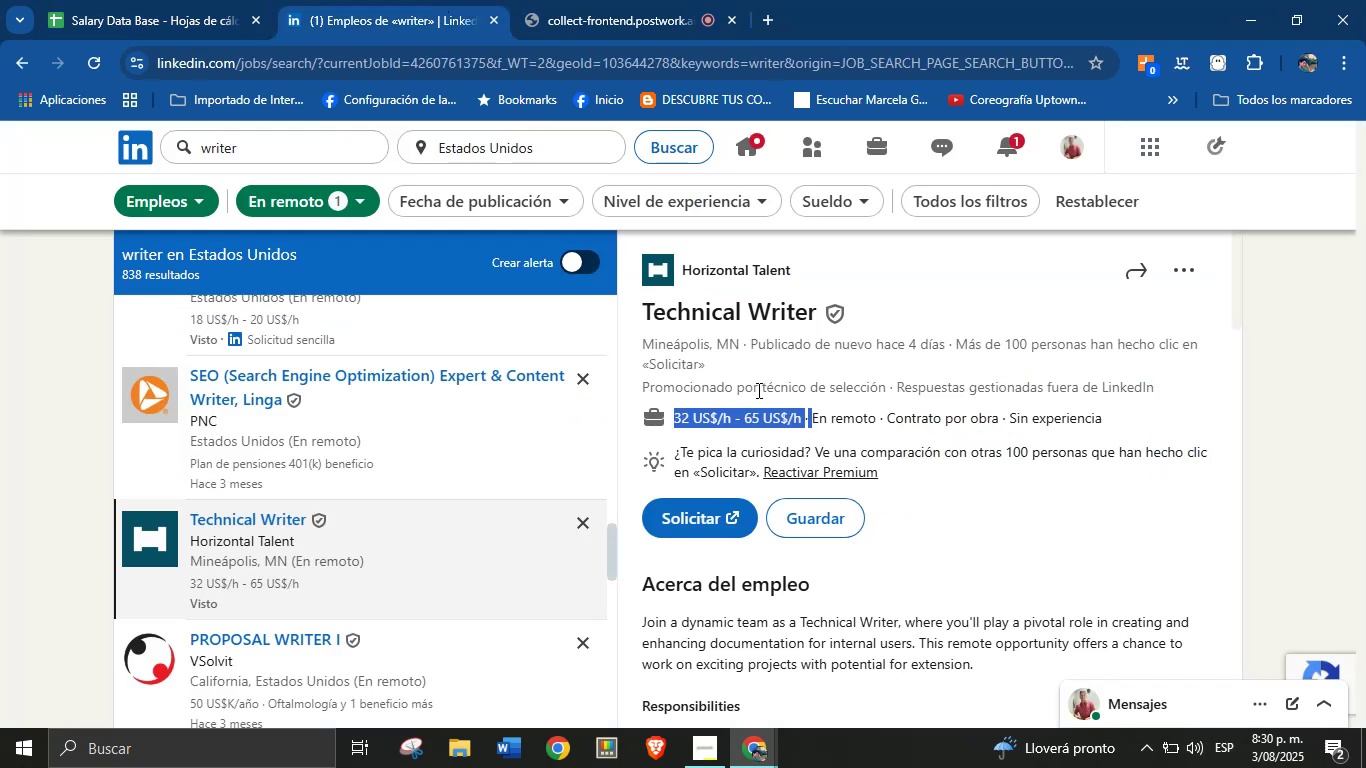 
key(Control+C)
 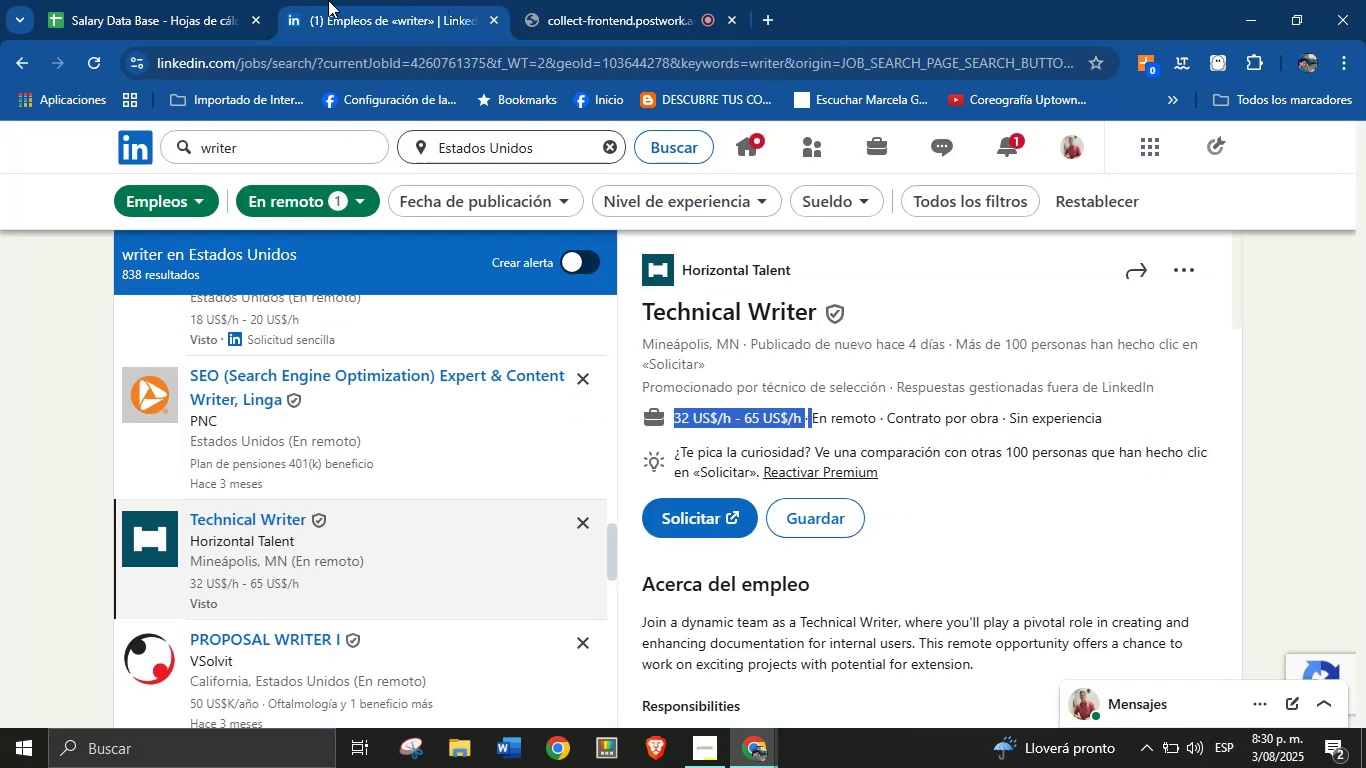 
left_click([165, 0])
 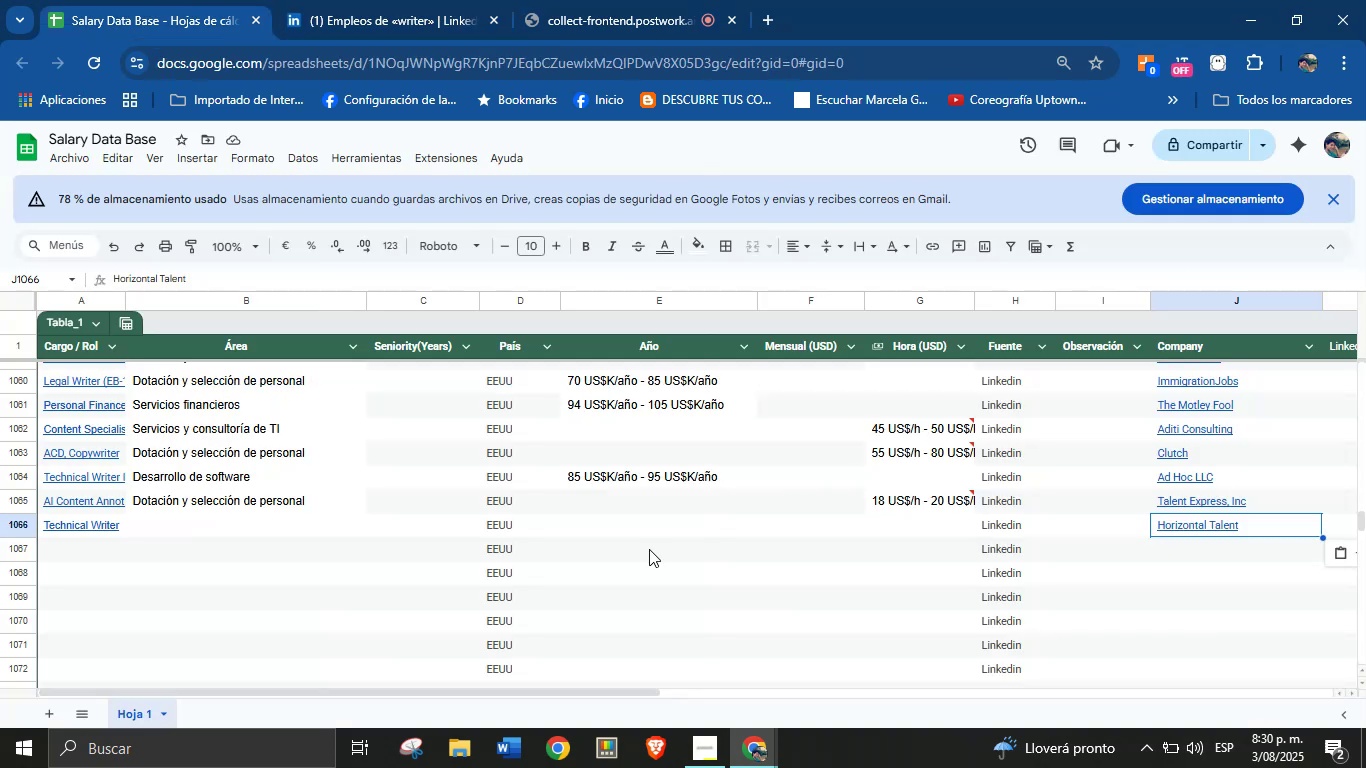 
left_click([646, 520])
 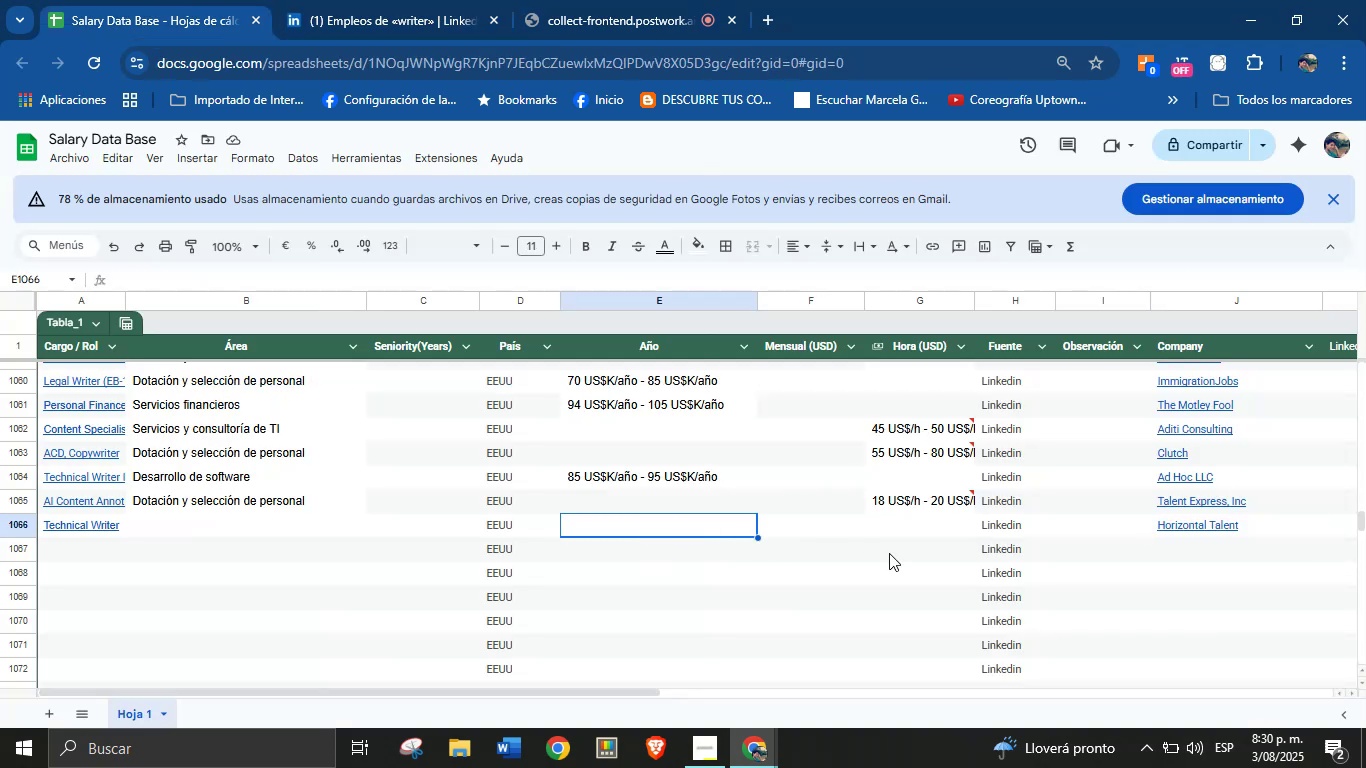 
left_click([940, 536])
 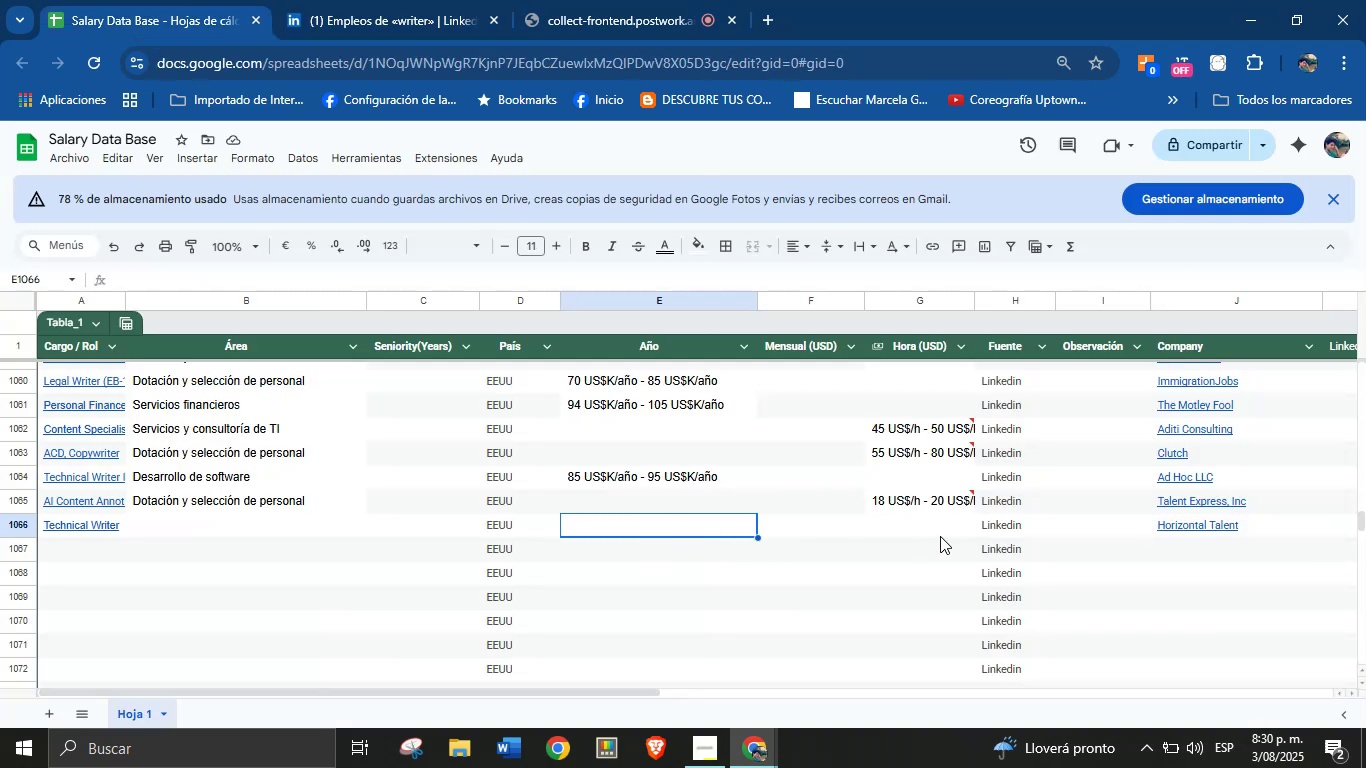 
key(Control+V)
 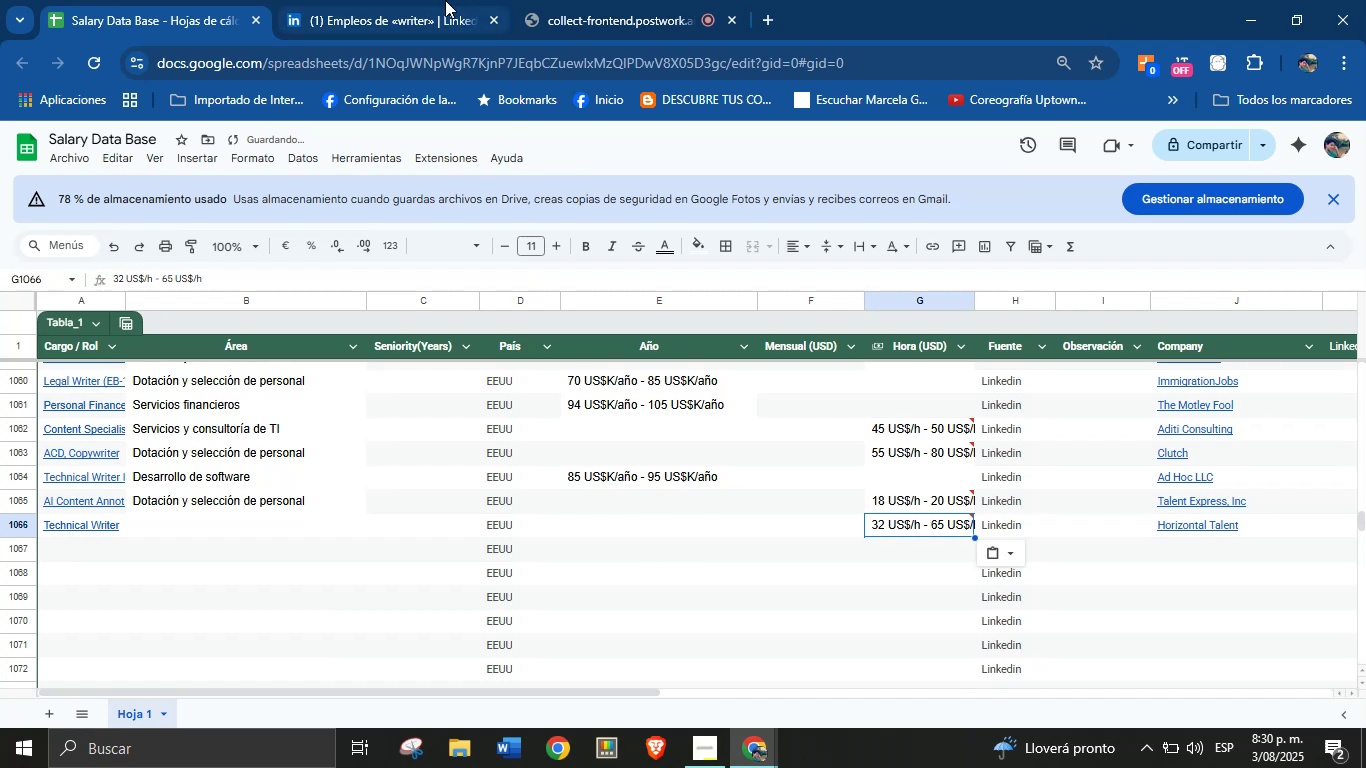 
scroll: coordinate [765, 548], scroll_direction: down, amount: 16.0
 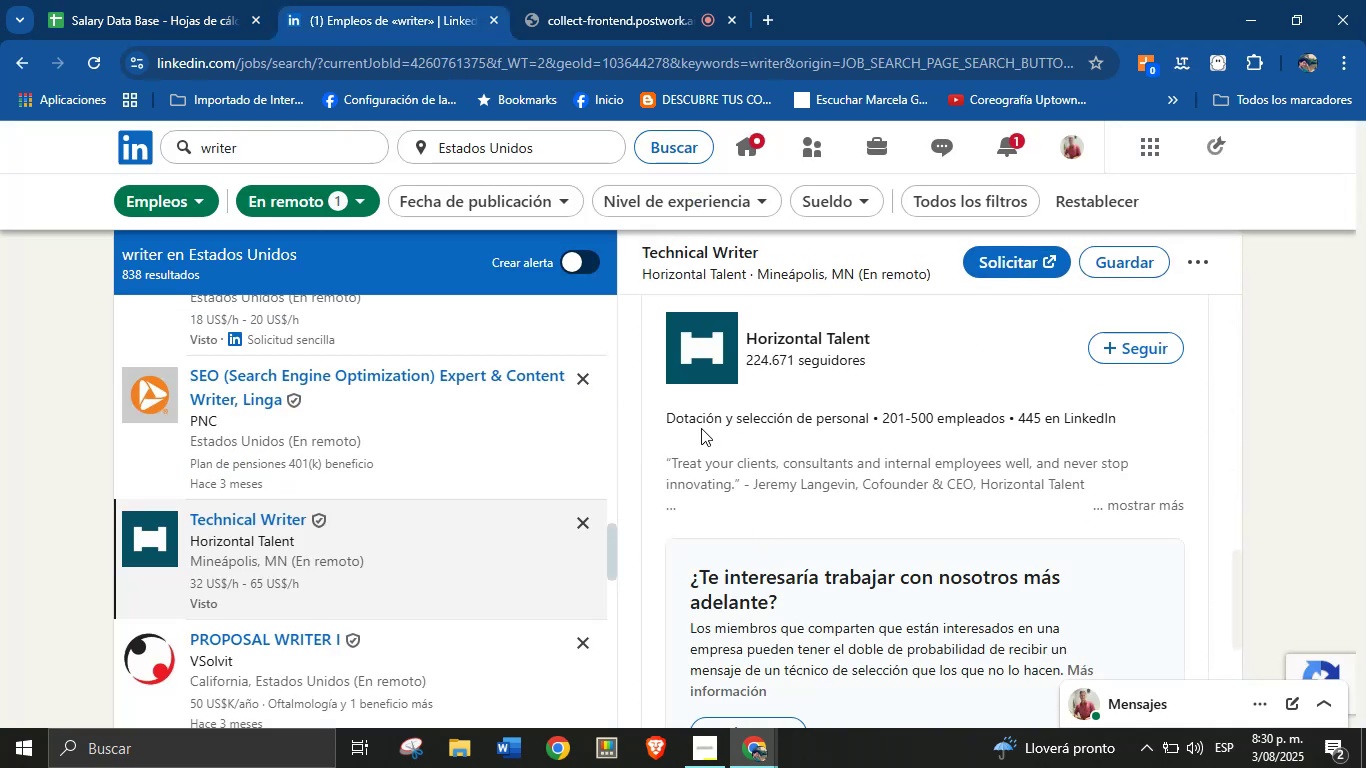 
left_click_drag(start_coordinate=[664, 415], to_coordinate=[866, 408])
 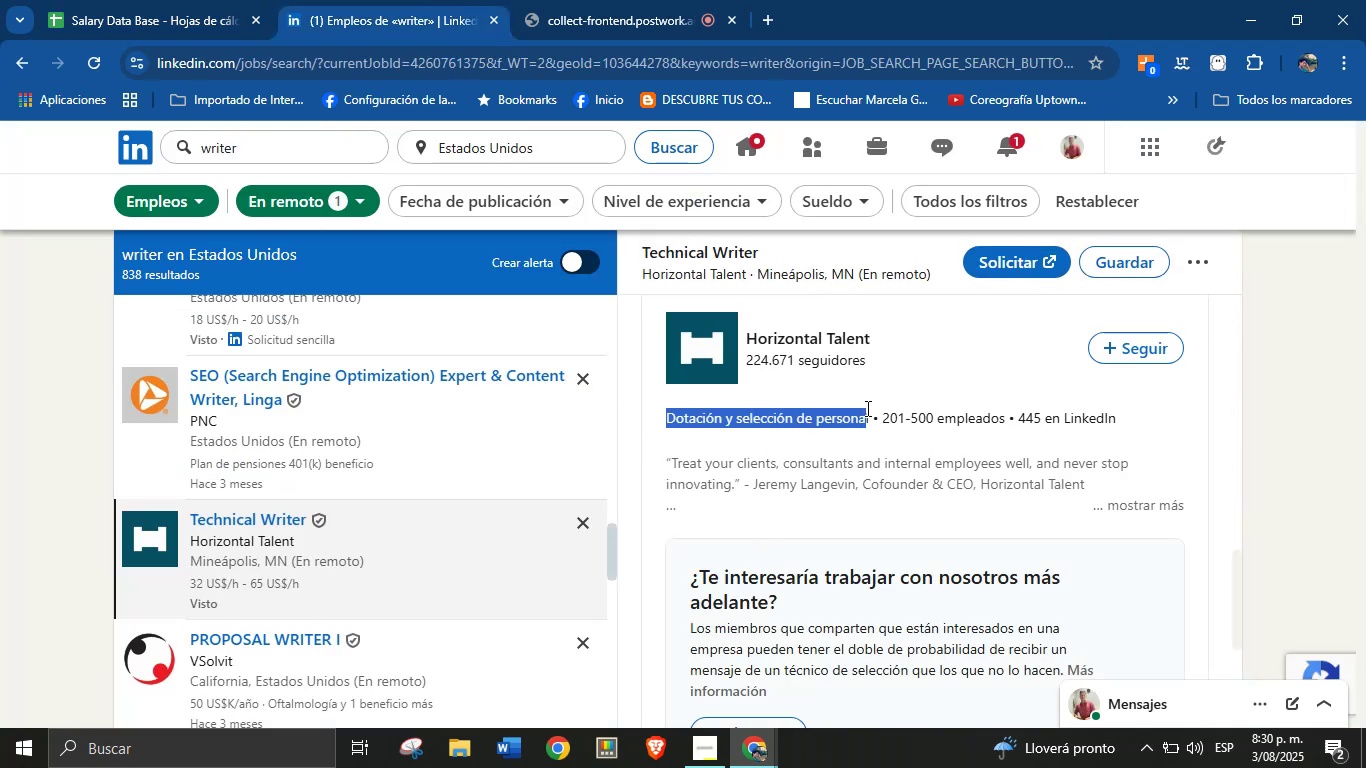 
key(Control+C)
 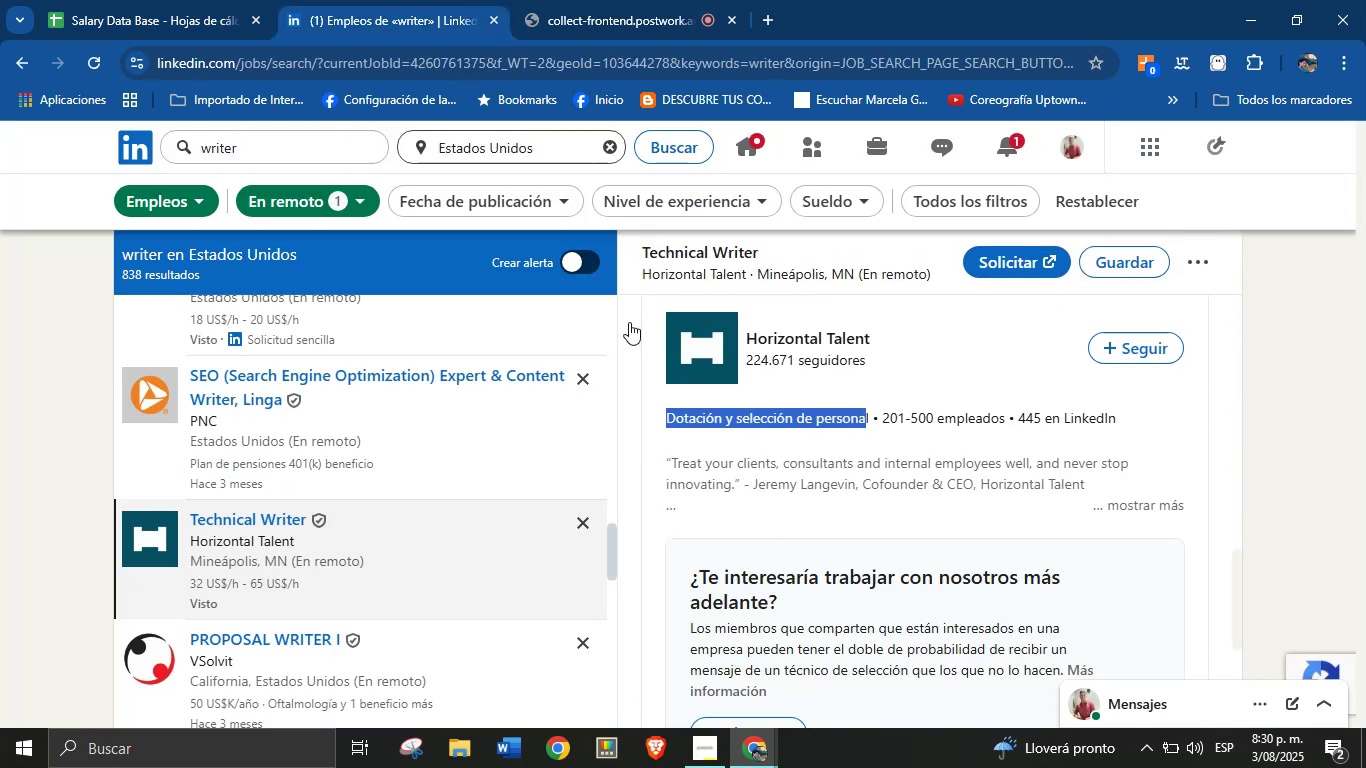 
left_click([810, 458])
 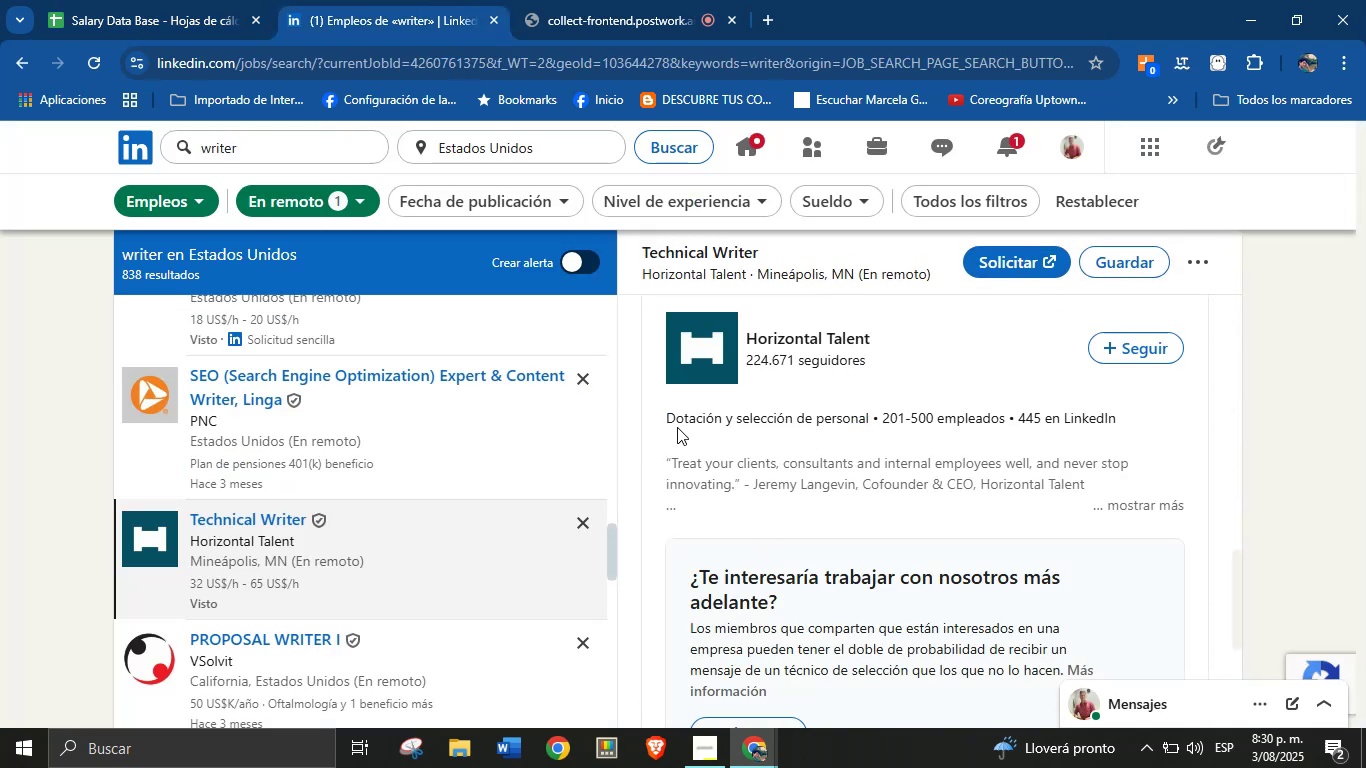 
left_click_drag(start_coordinate=[657, 416], to_coordinate=[873, 423])
 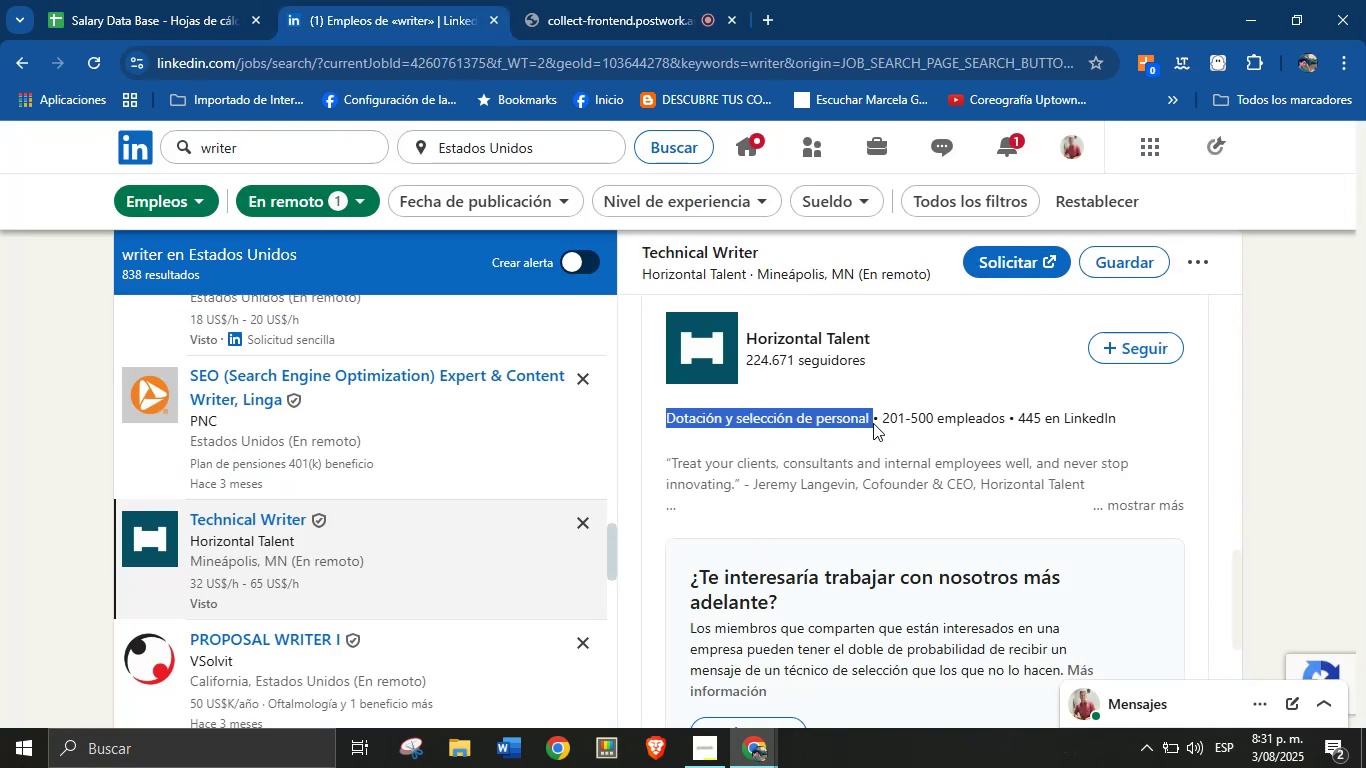 
key(Control+C)
 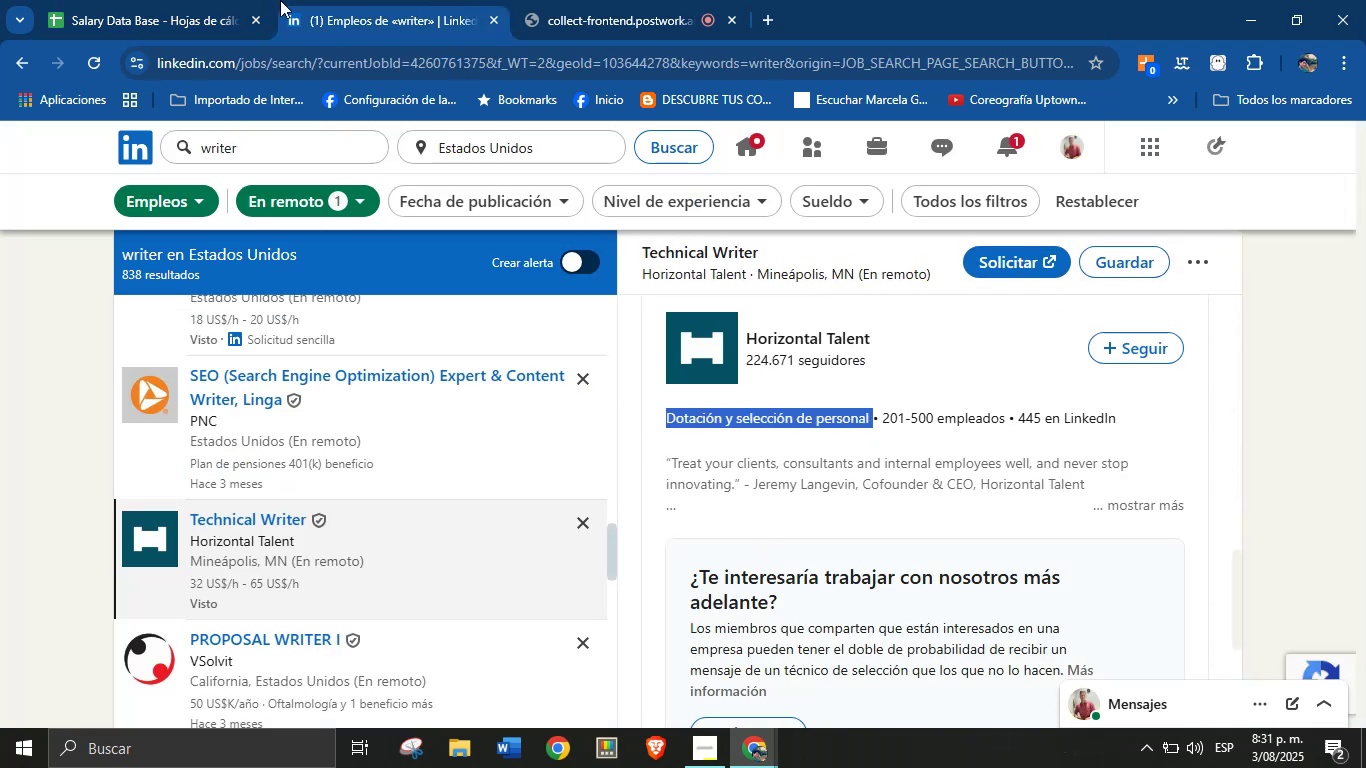 
left_click([181, 0])
 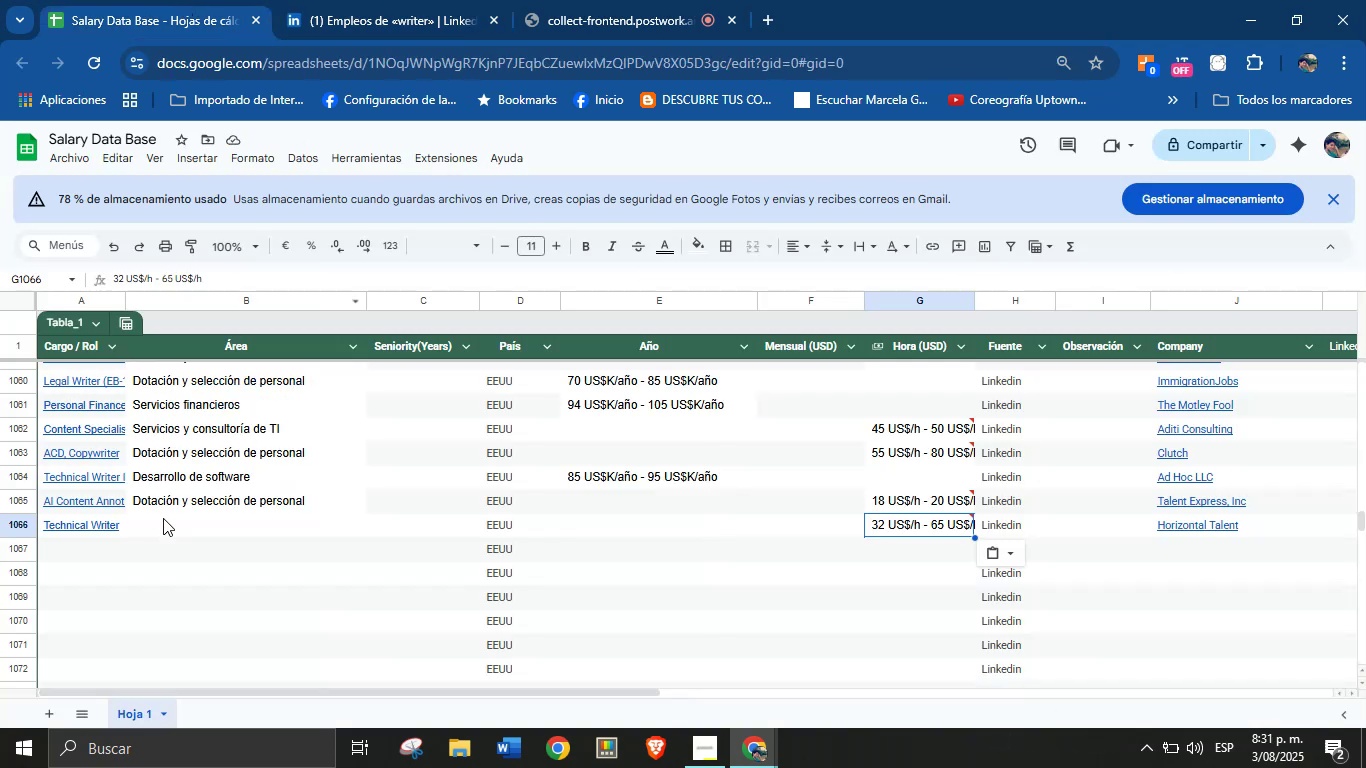 
left_click([186, 530])
 